 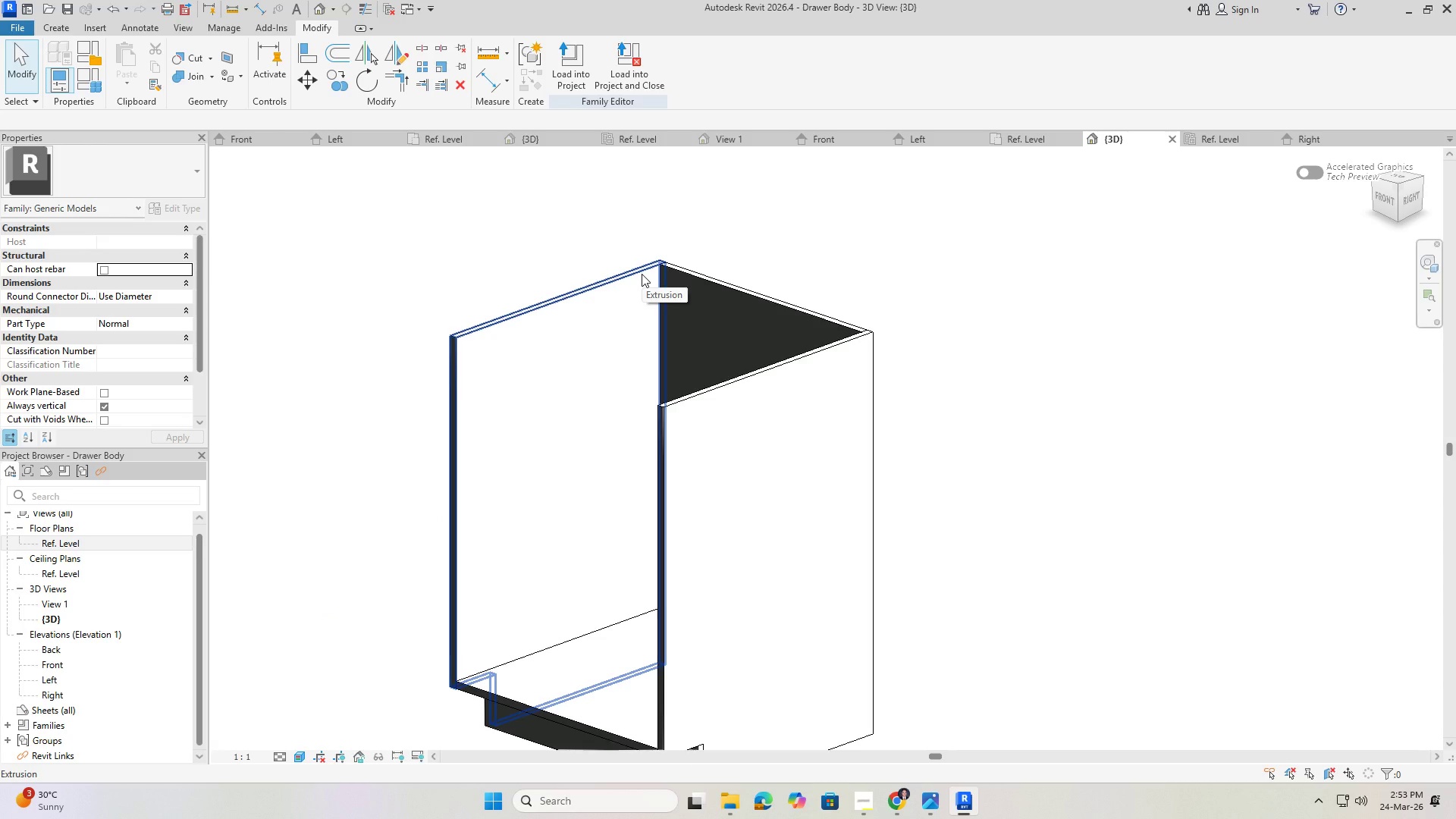 
left_click([131, 64])
 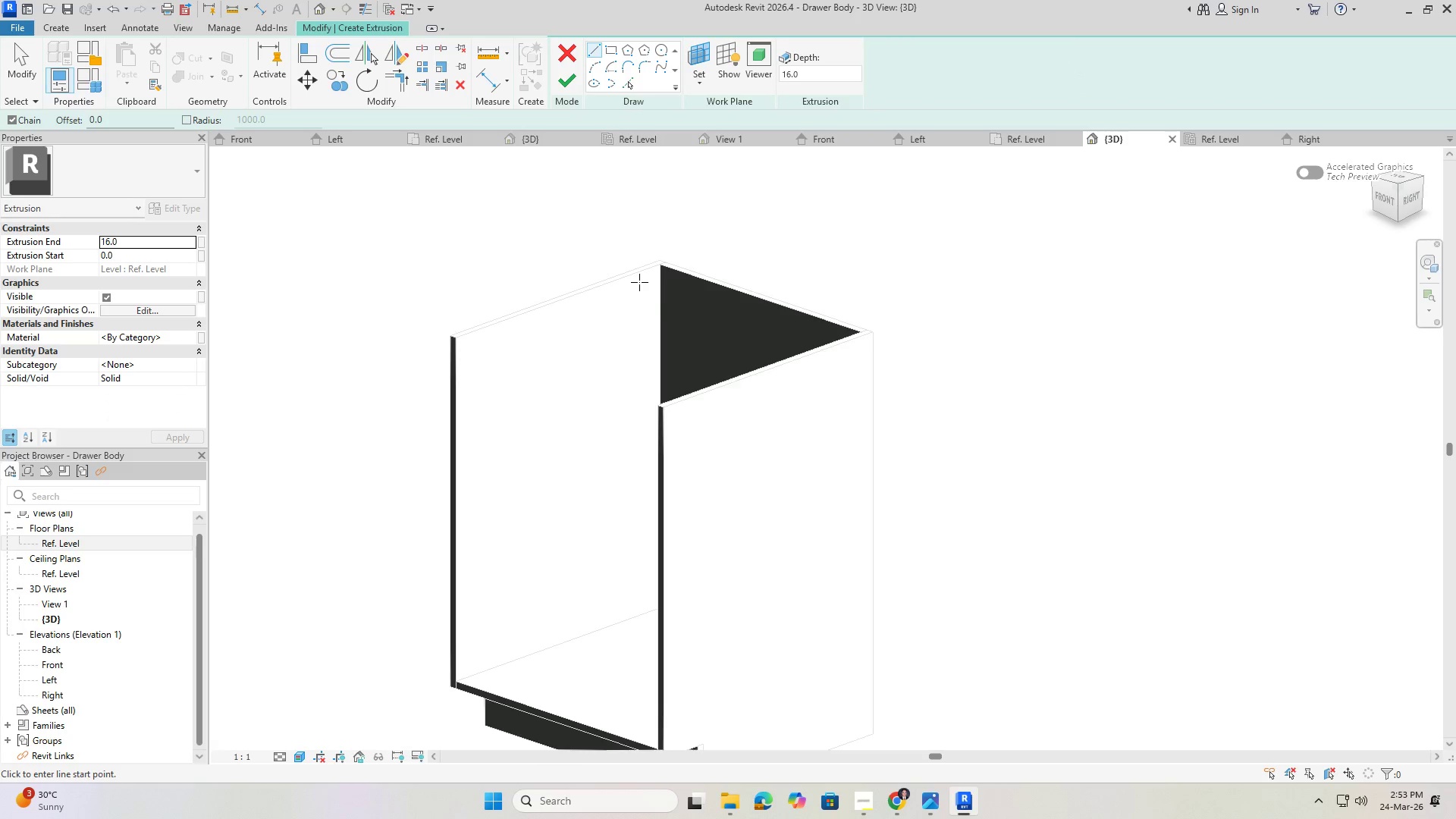 
left_click([705, 75])
 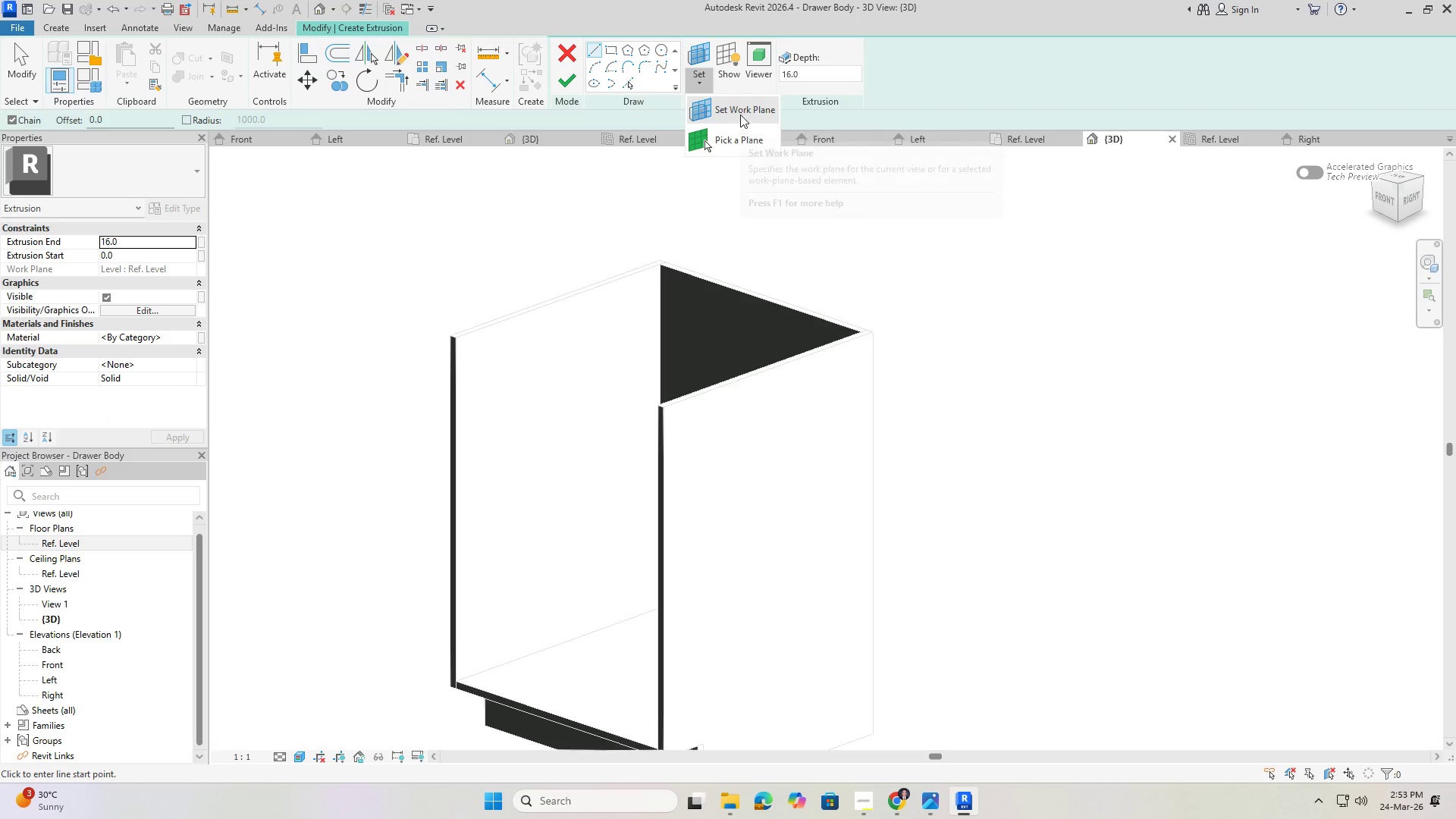 
left_click([740, 113])
 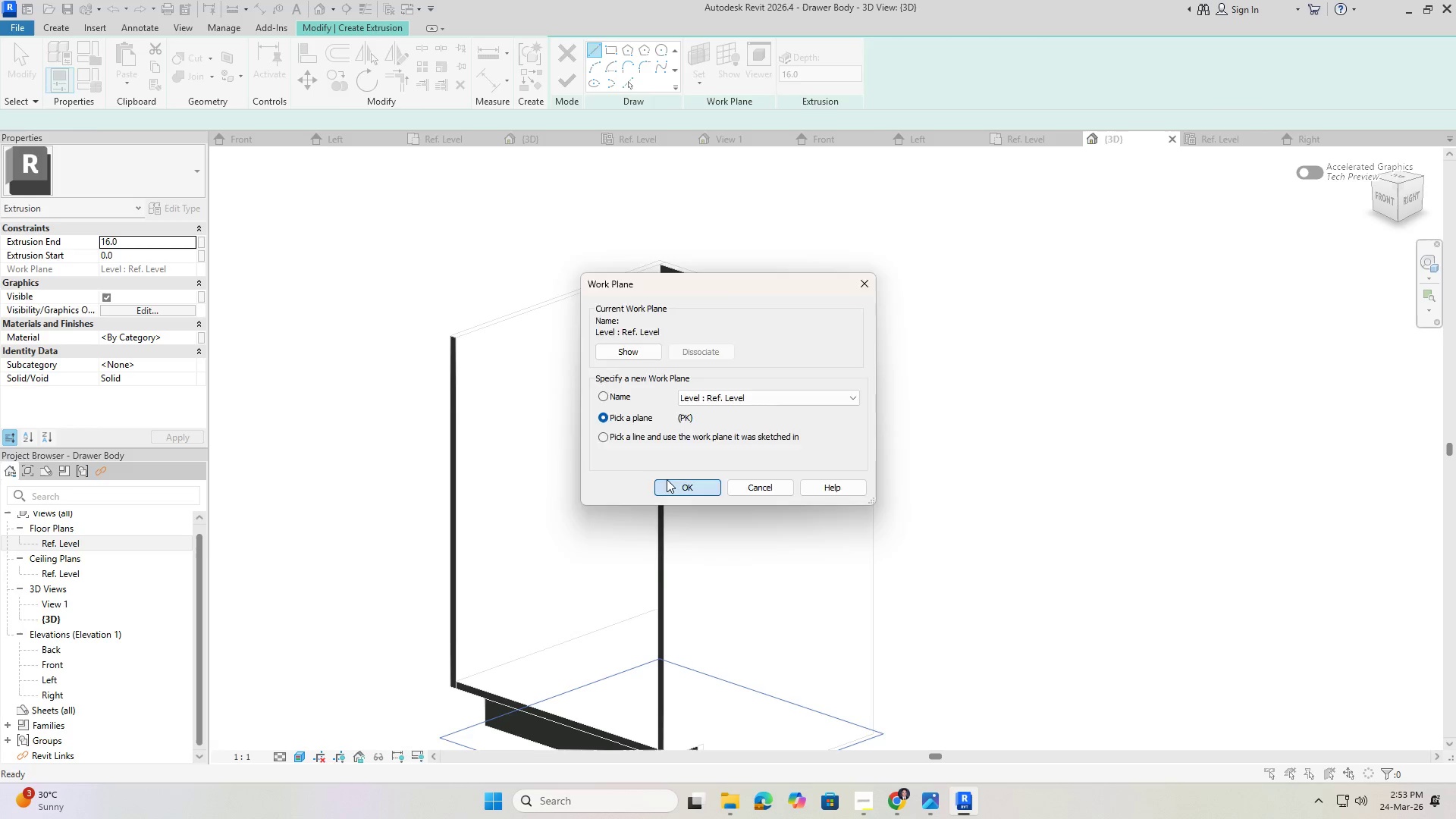 
key(Tab)
 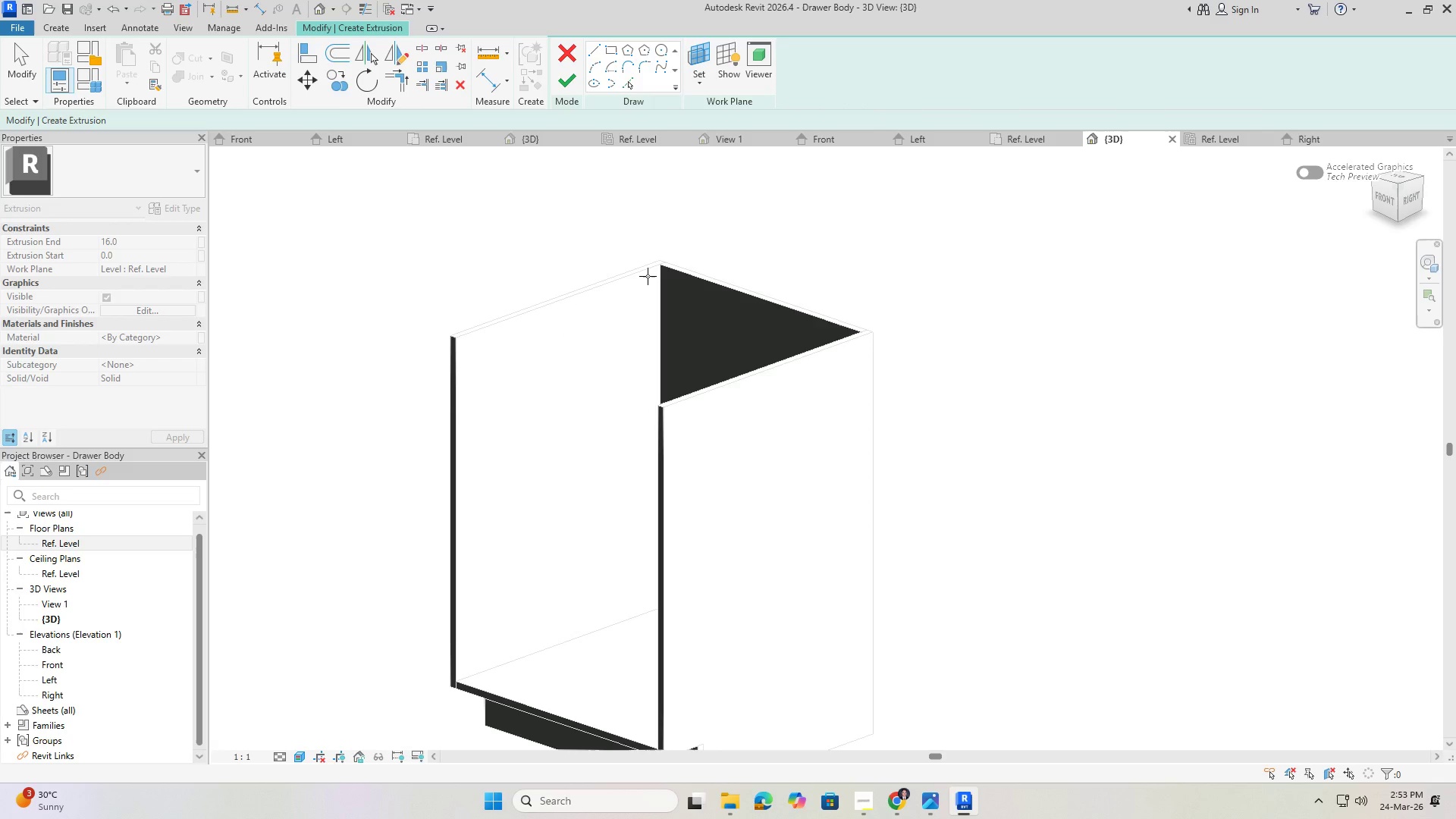 
key(Tab)
 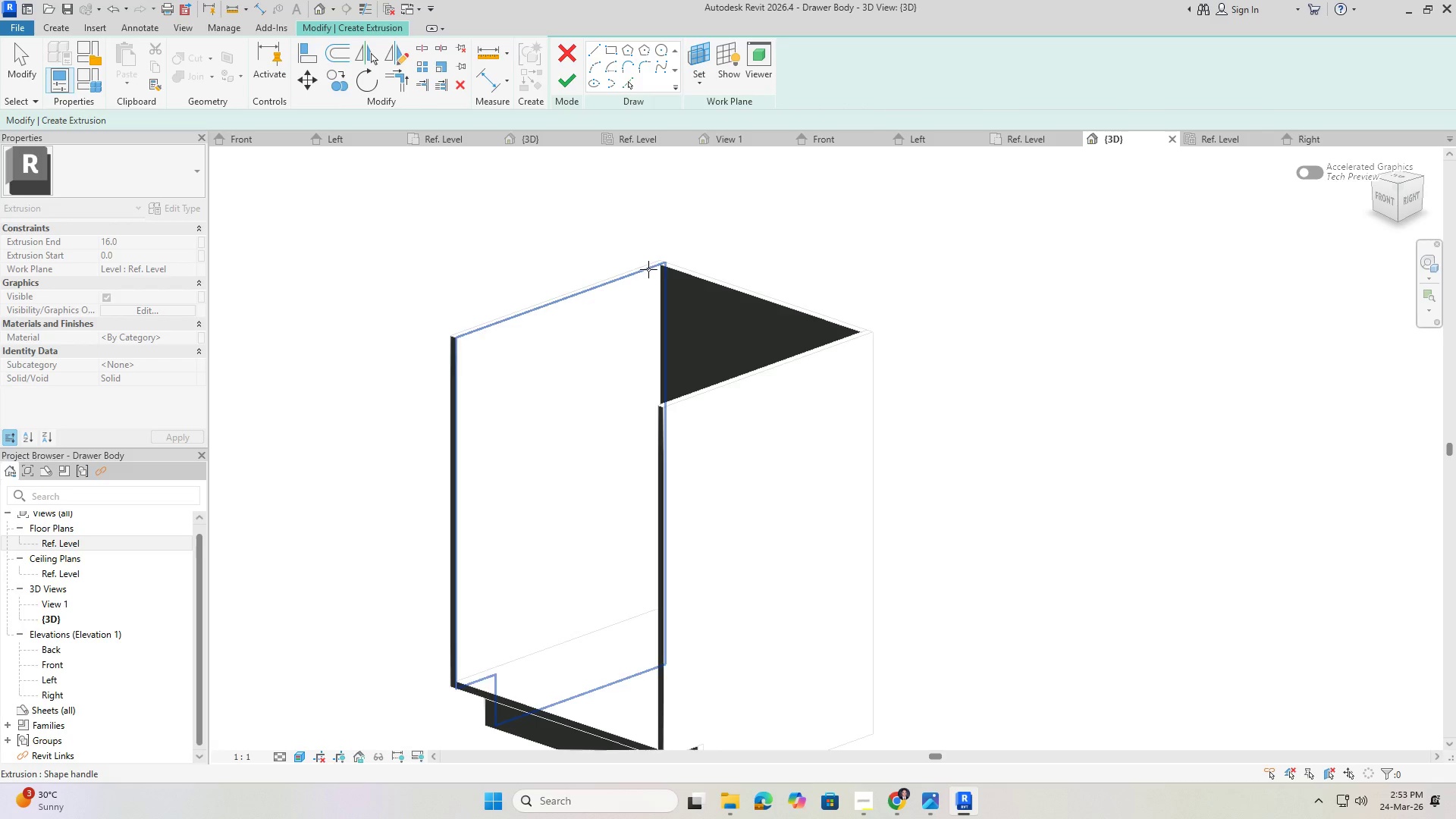 
left_click([648, 269])
 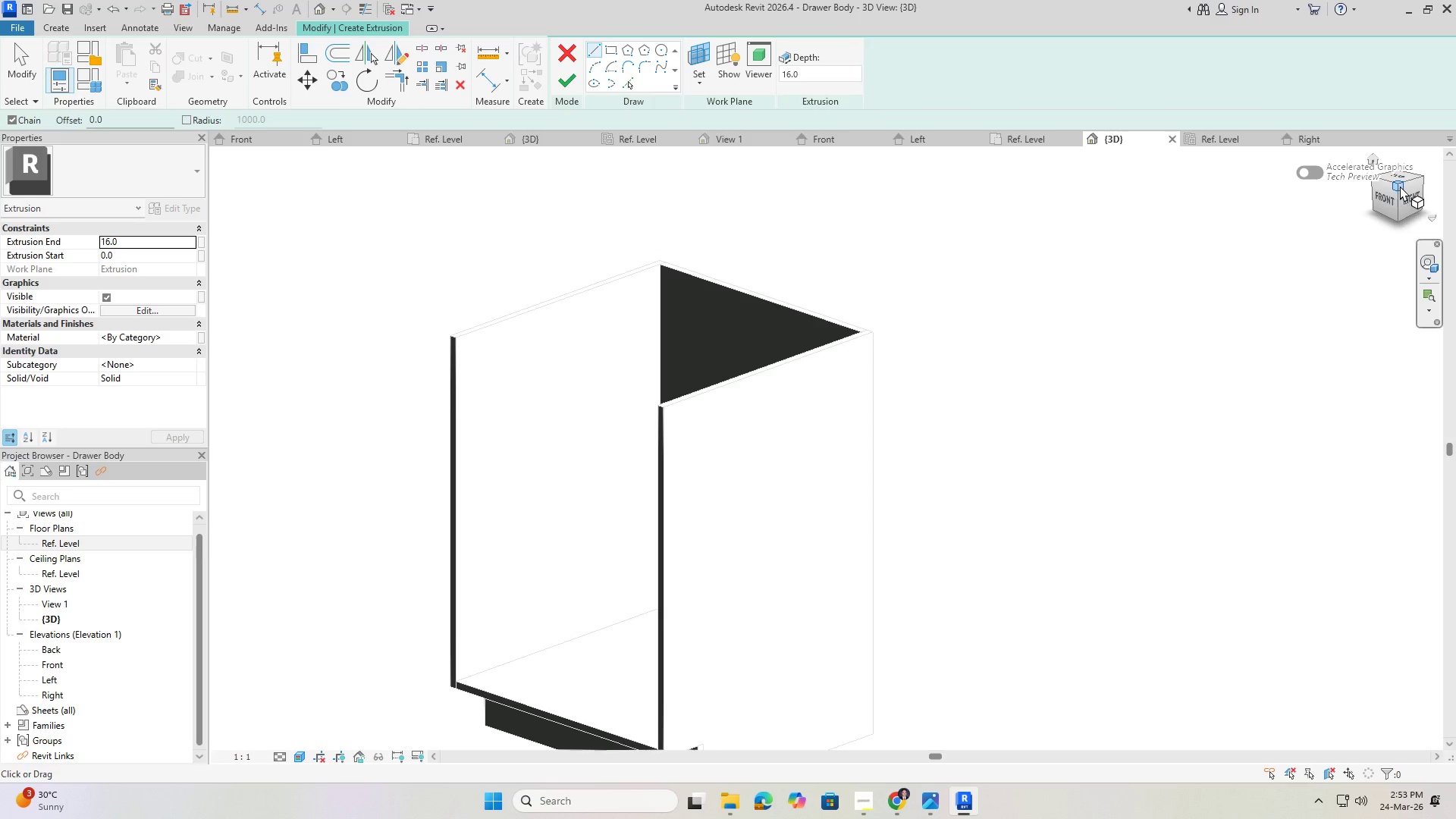 
left_click([1407, 198])
 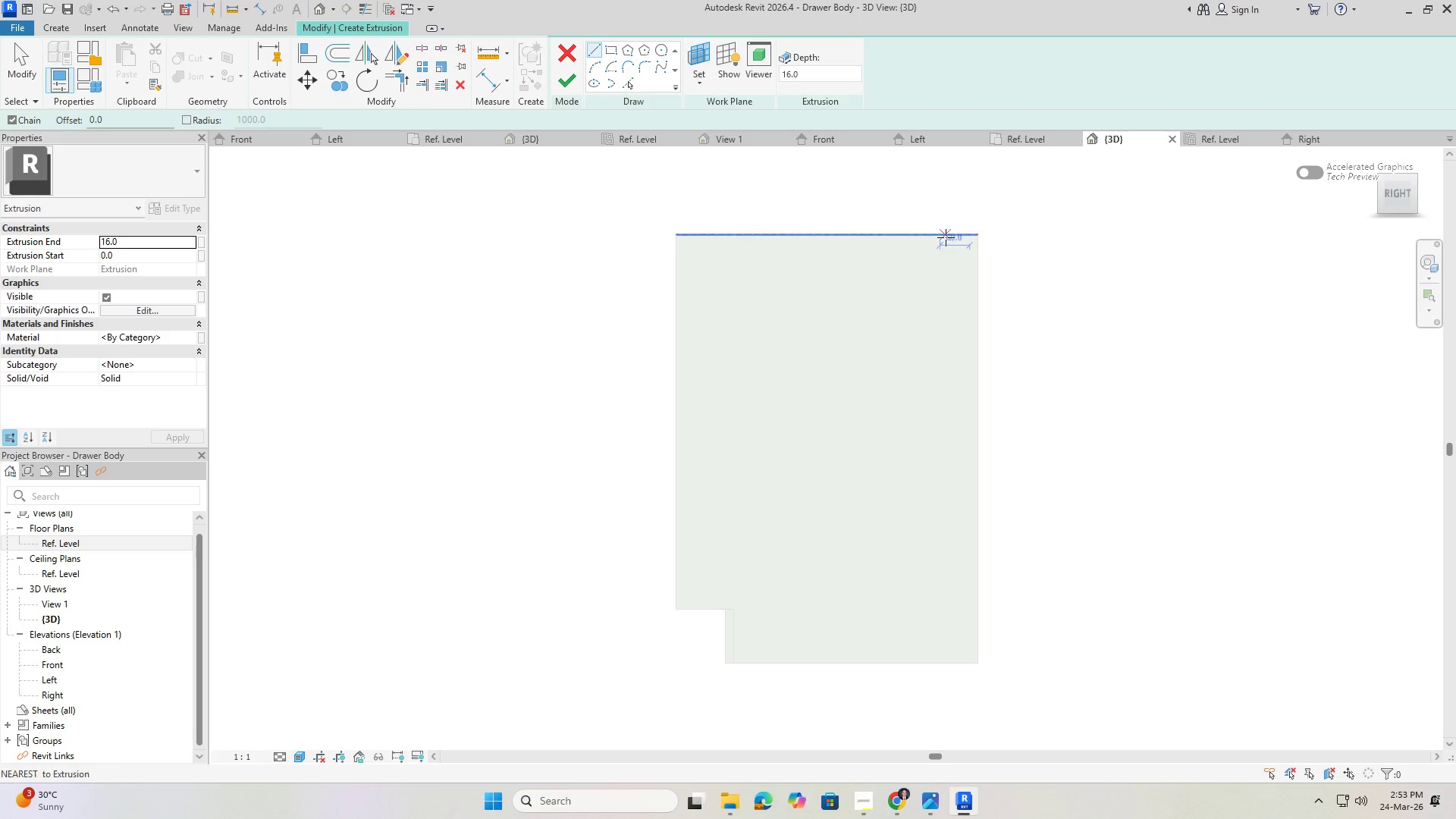 
scroll: coordinate [961, 234], scroll_direction: up, amount: 1.0
 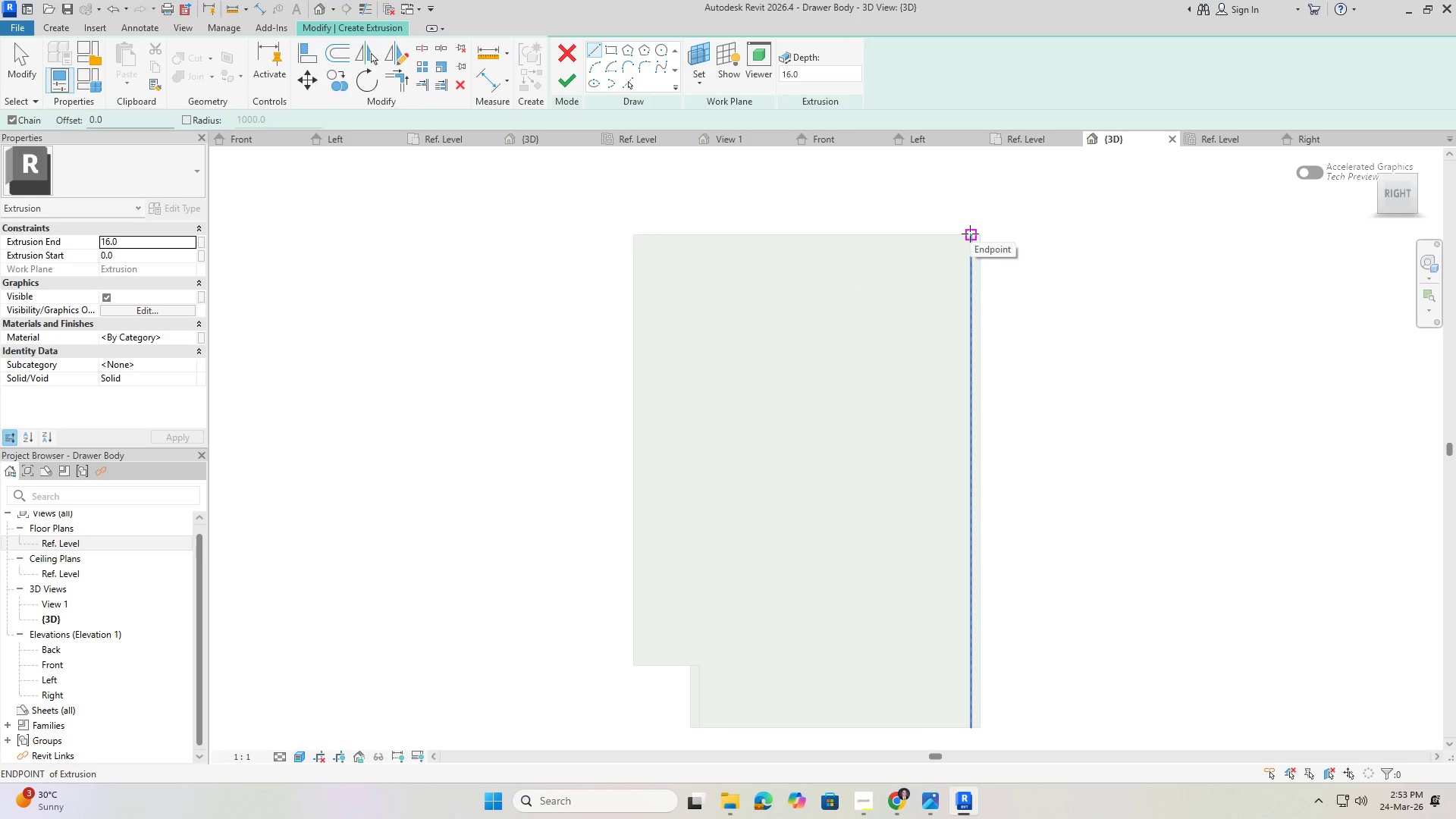 
left_click([970, 234])
 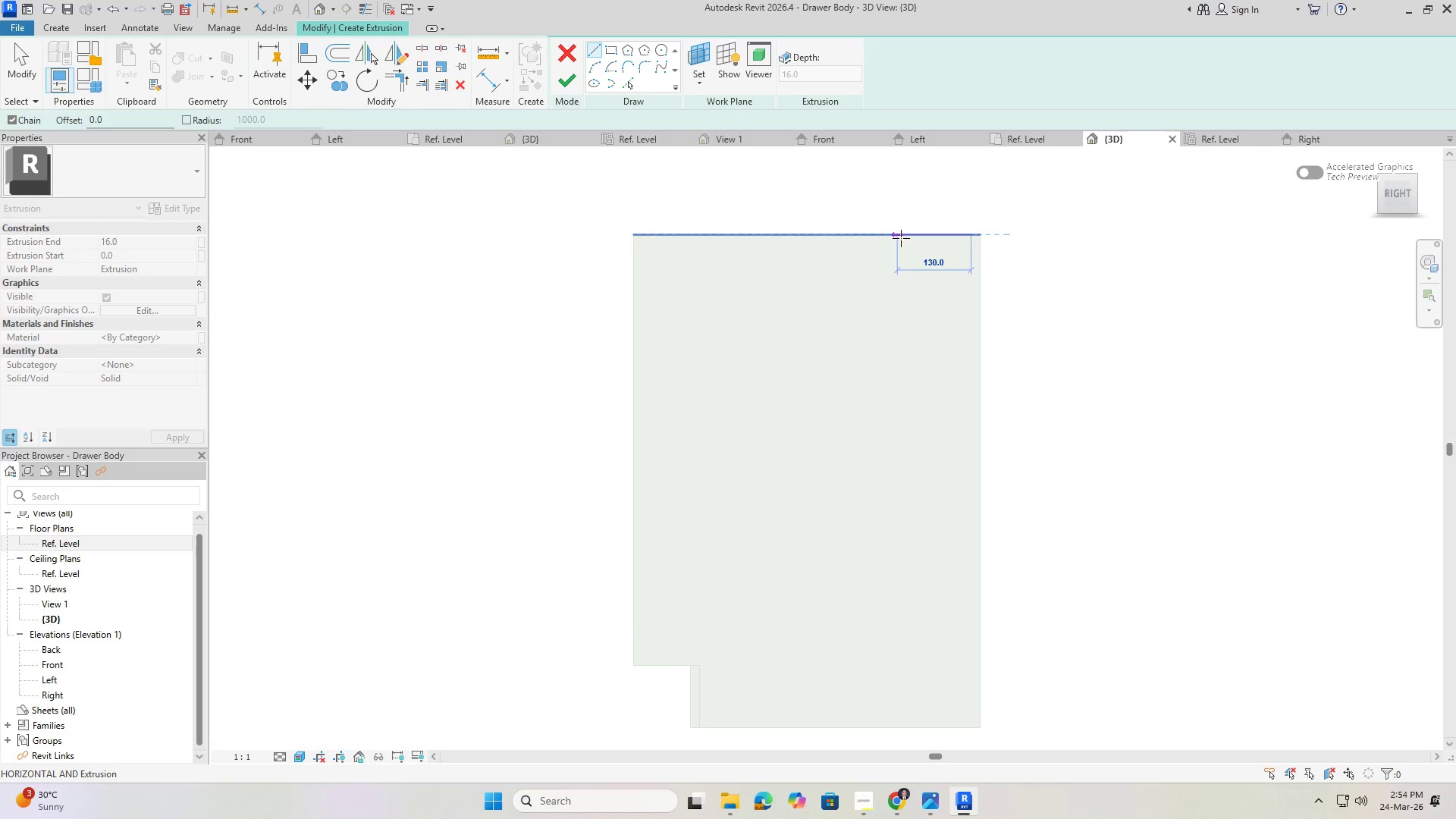 
wait(14.83)
 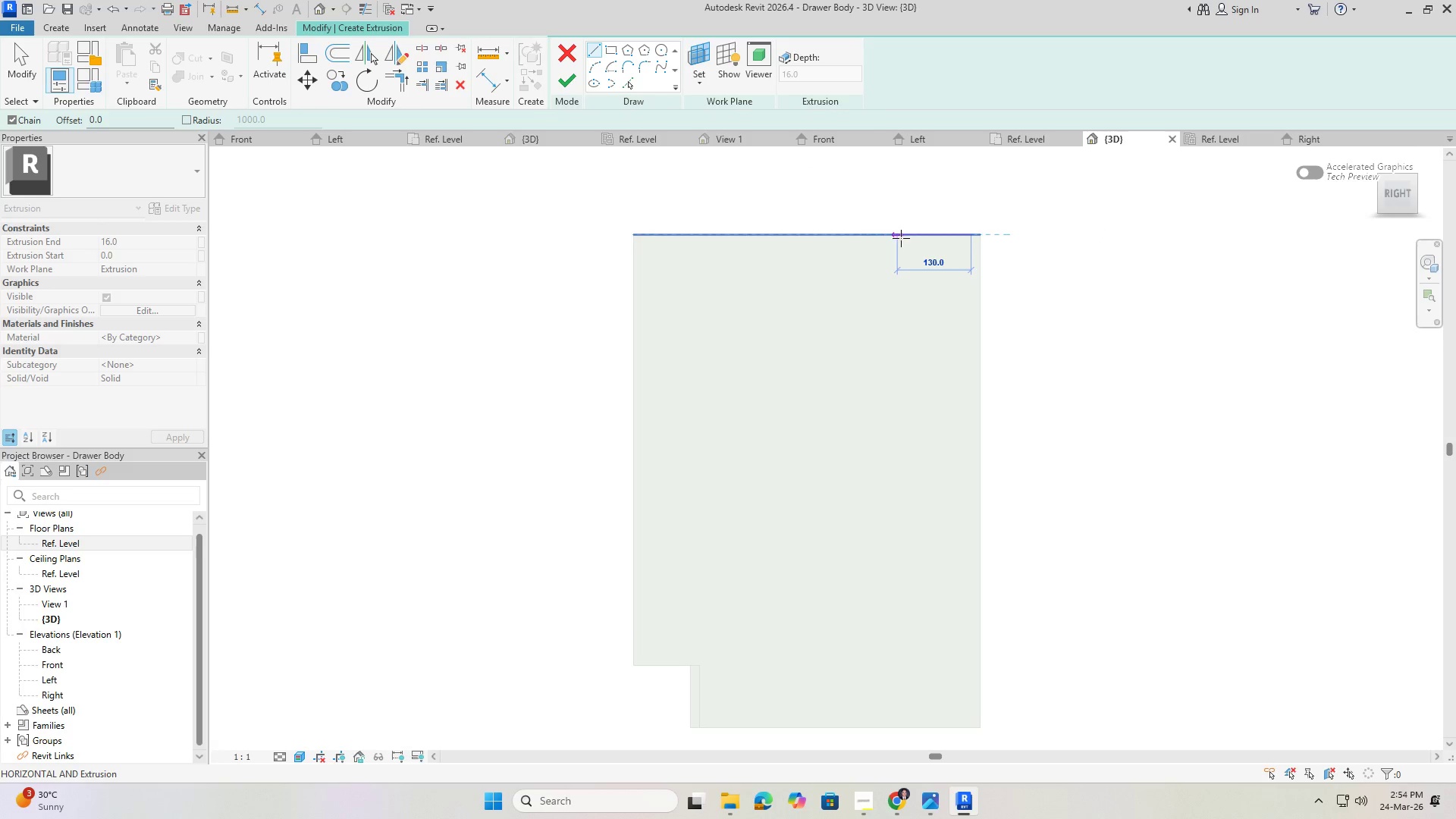 
left_click([886, 239])
 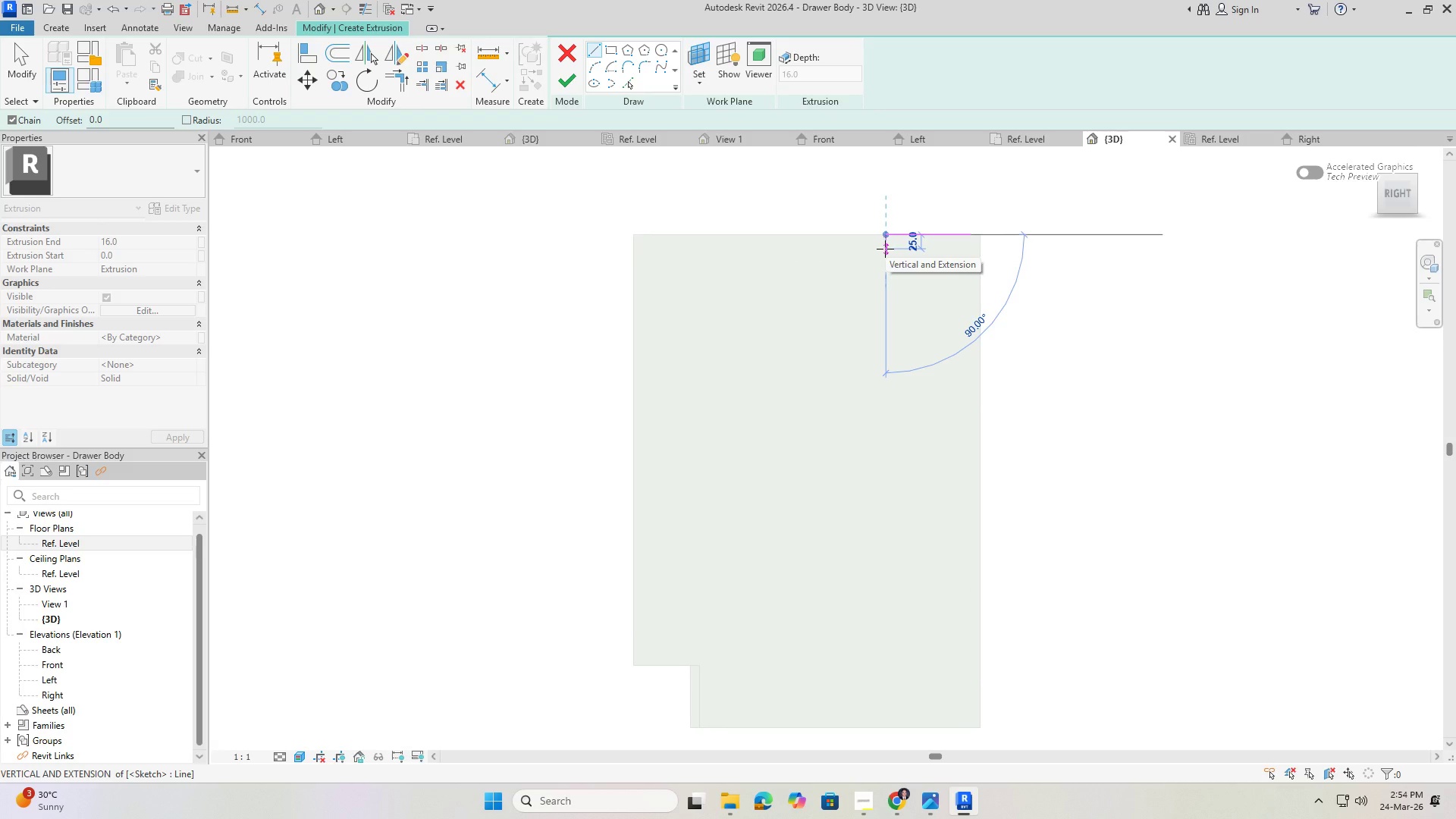 
key(Numpad1)
 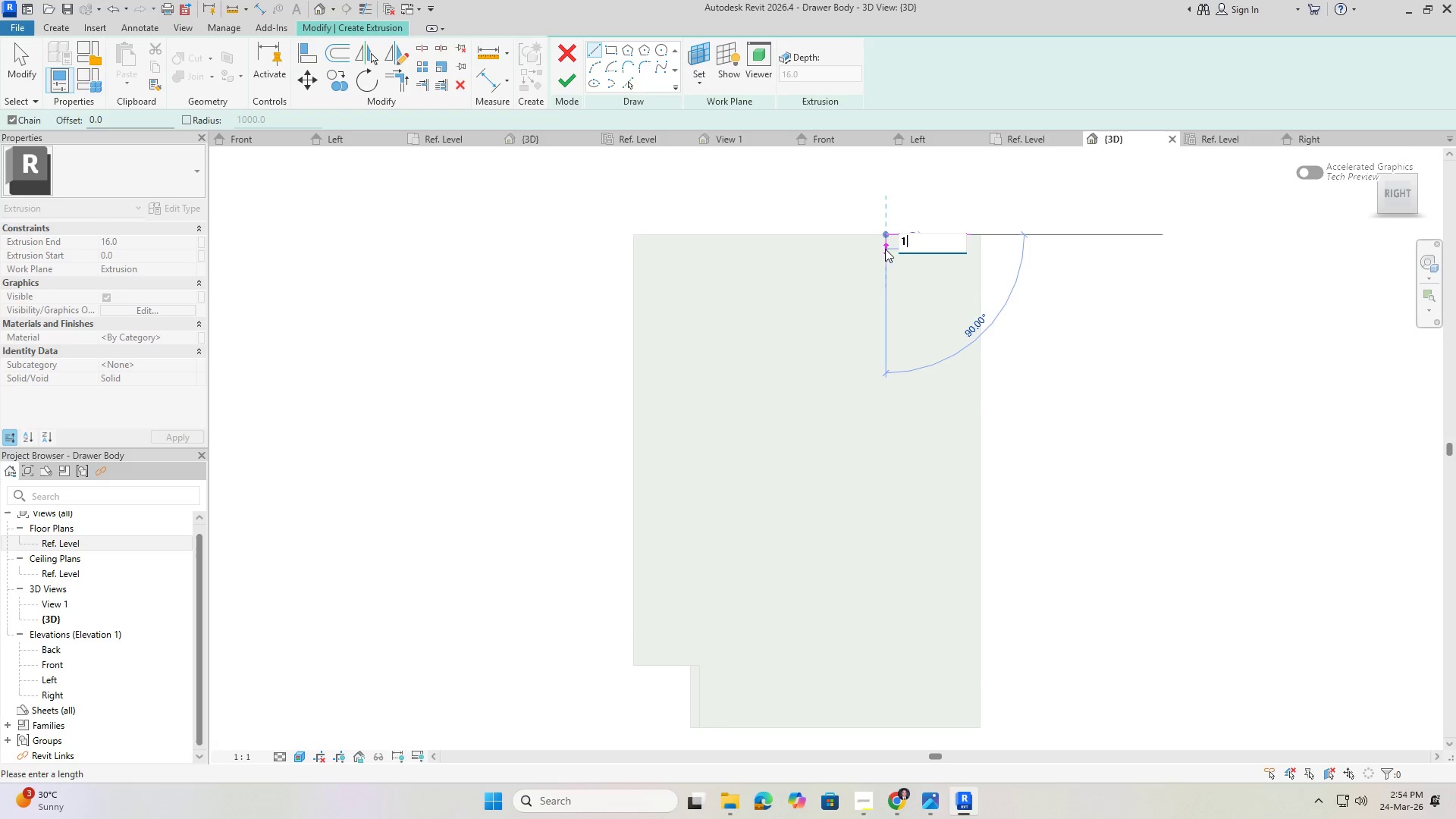 
key(Numpad6)
 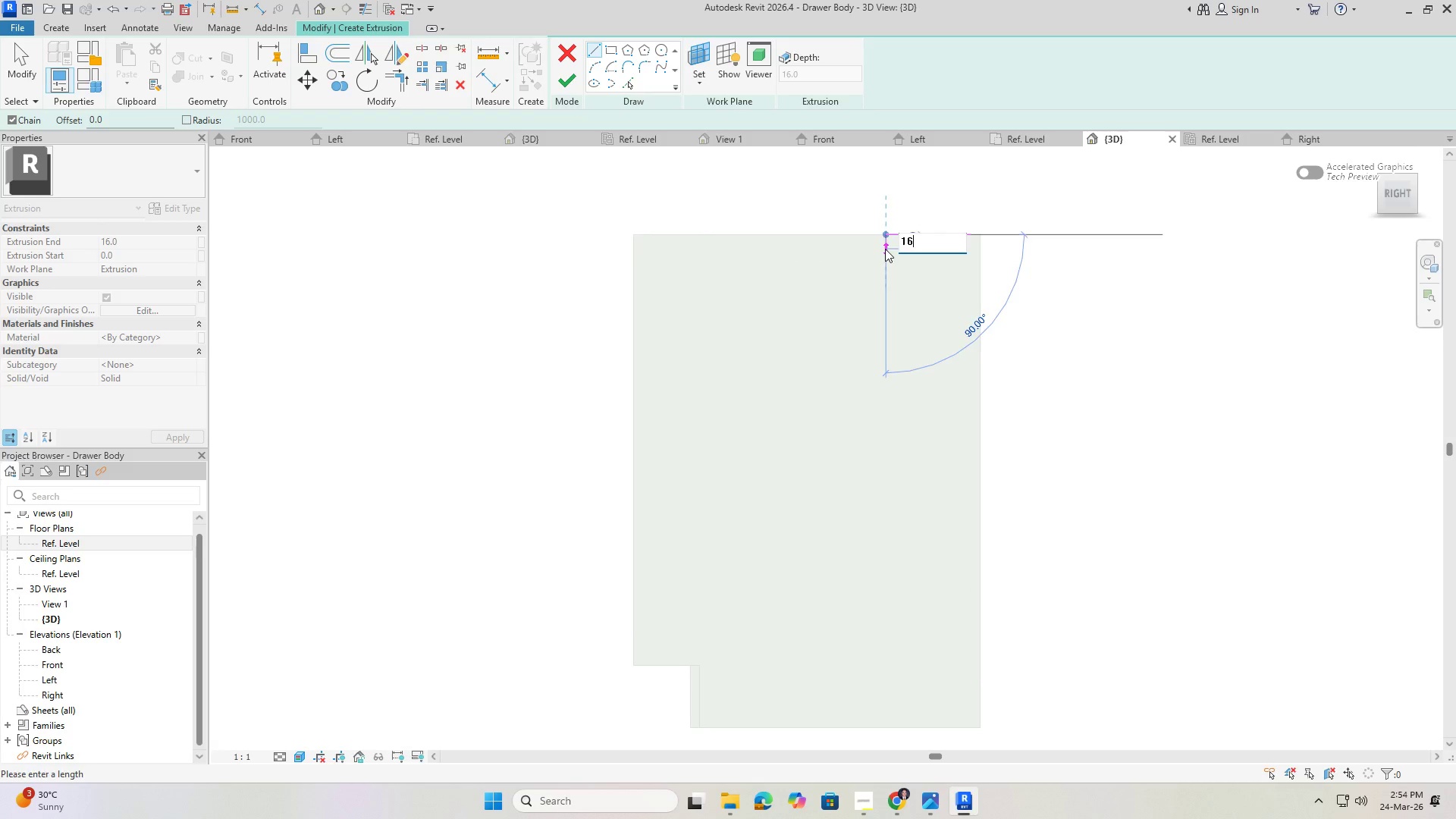 
key(NumpadEnter)
 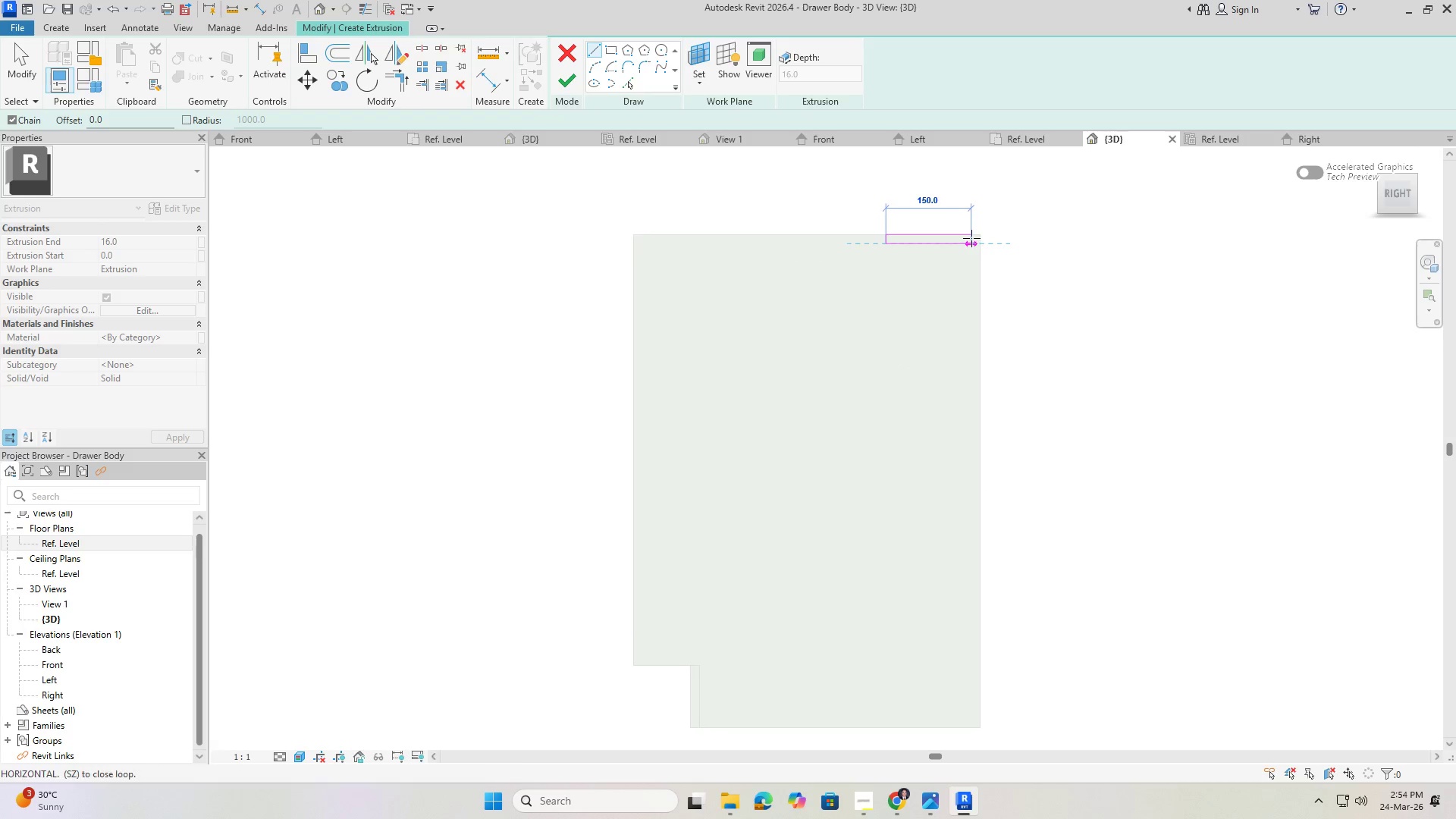 
scroll: coordinate [970, 244], scroll_direction: up, amount: 1.0
 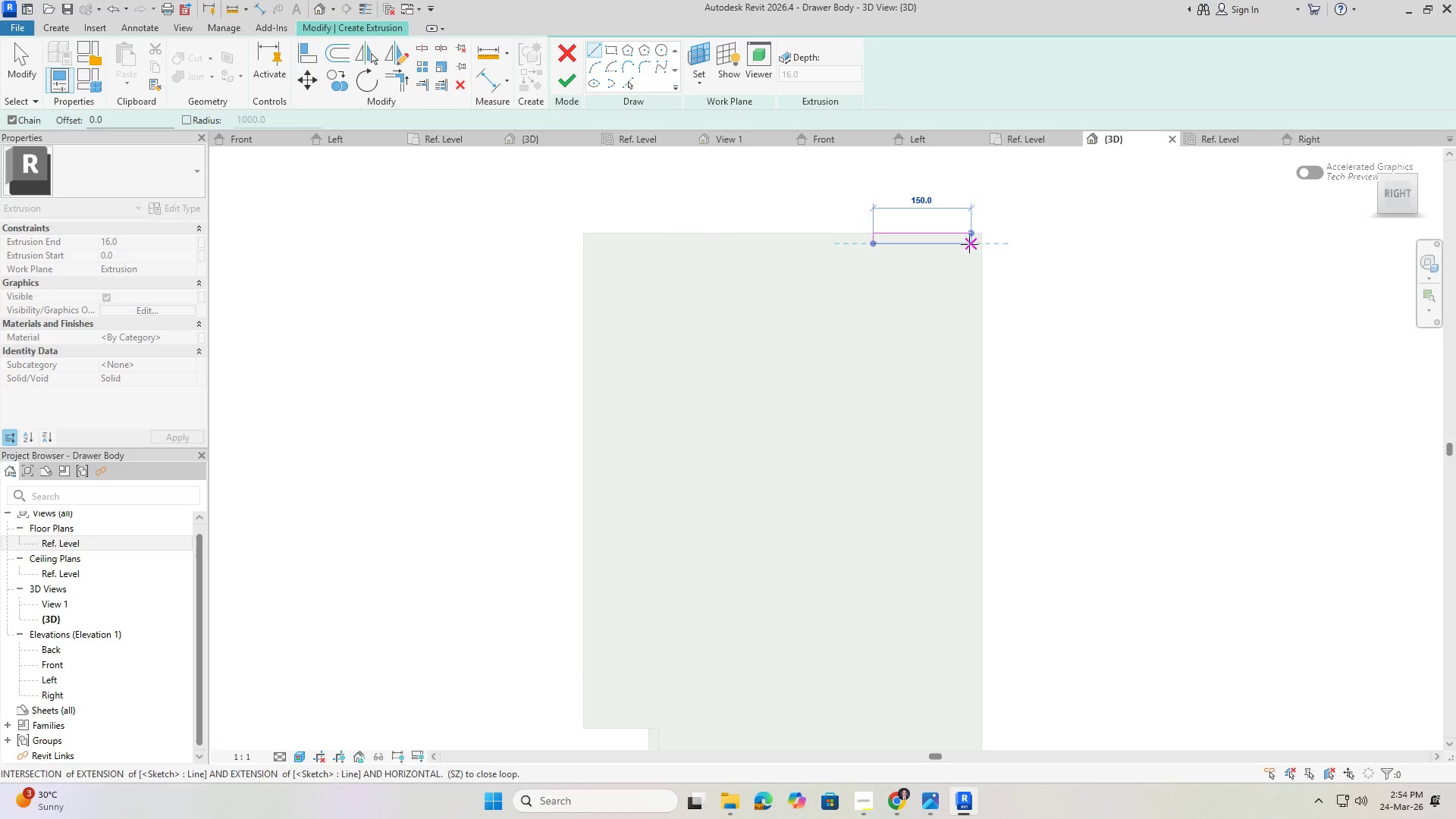 
left_click([969, 244])
 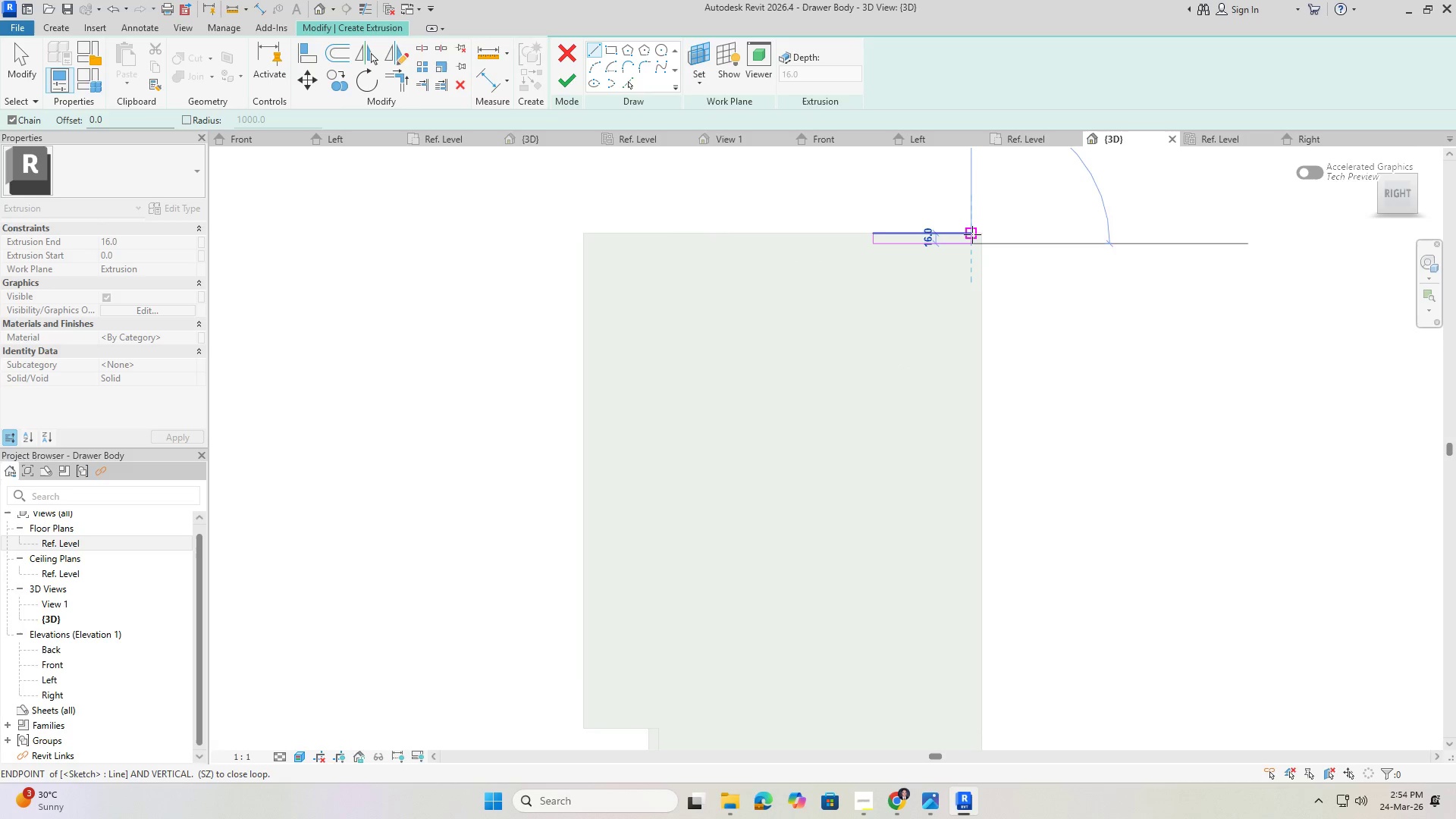 
left_click([972, 234])
 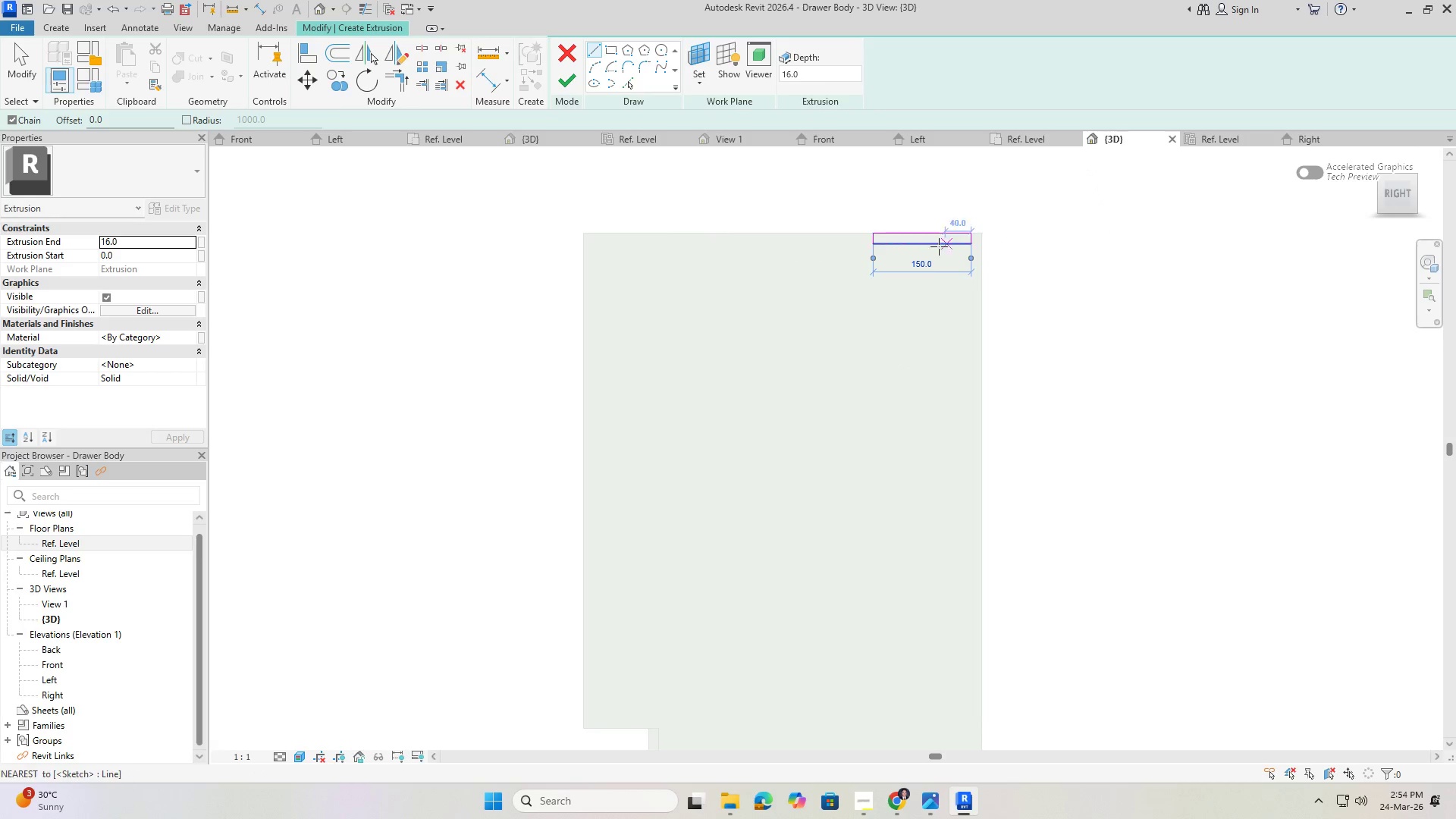 
key(Escape)
 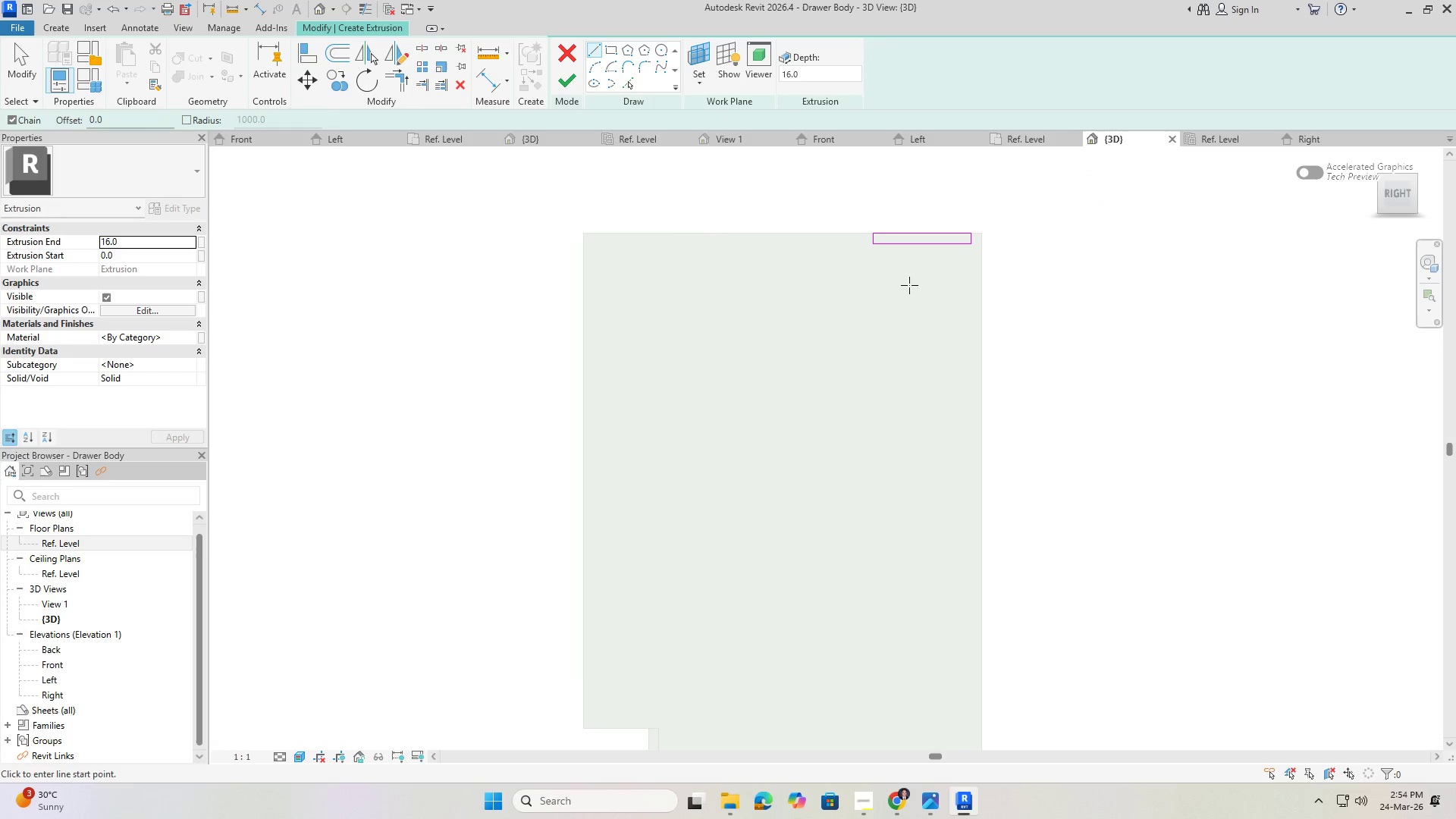 
key(Escape)
 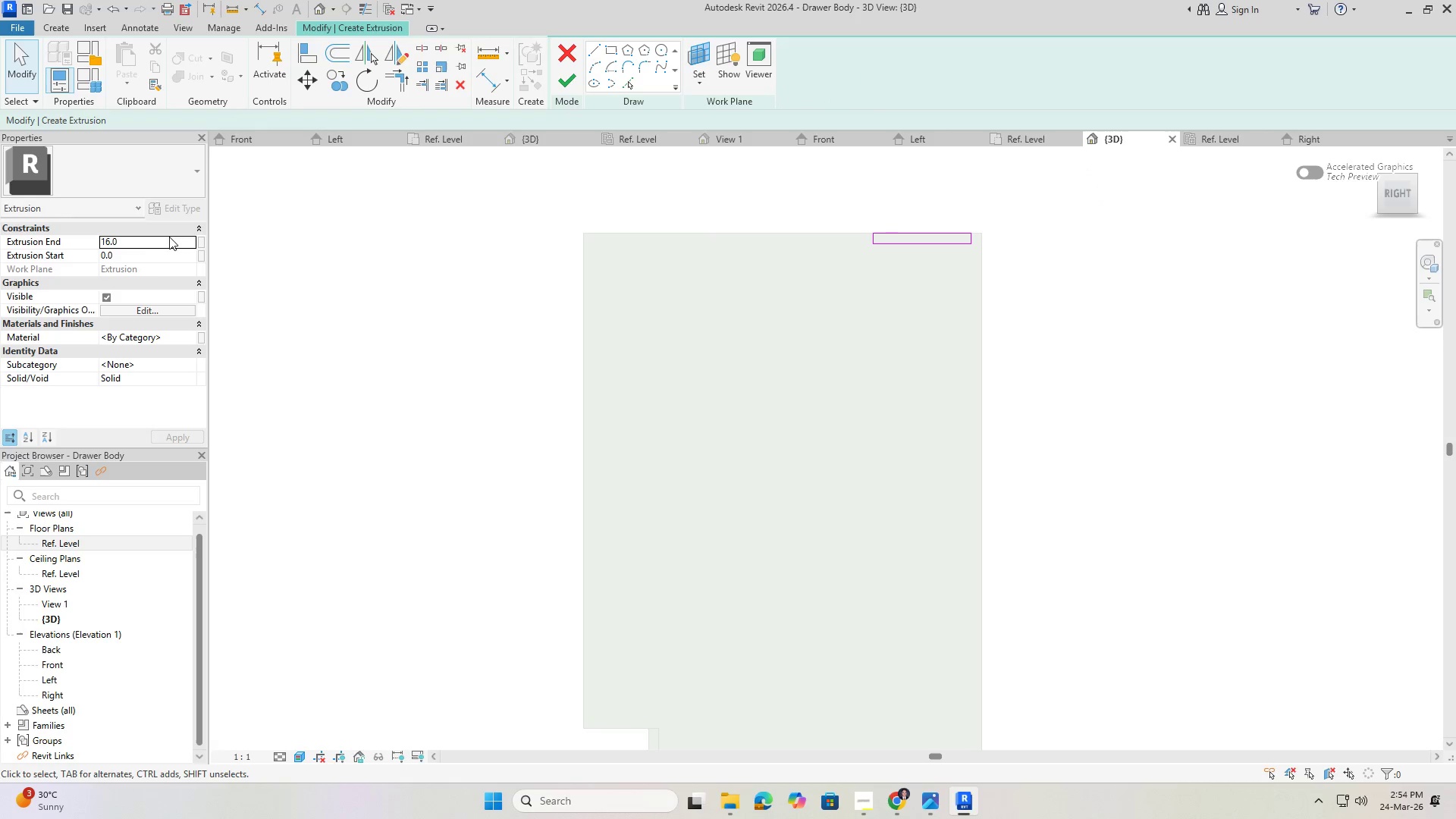 
left_click([165, 240])
 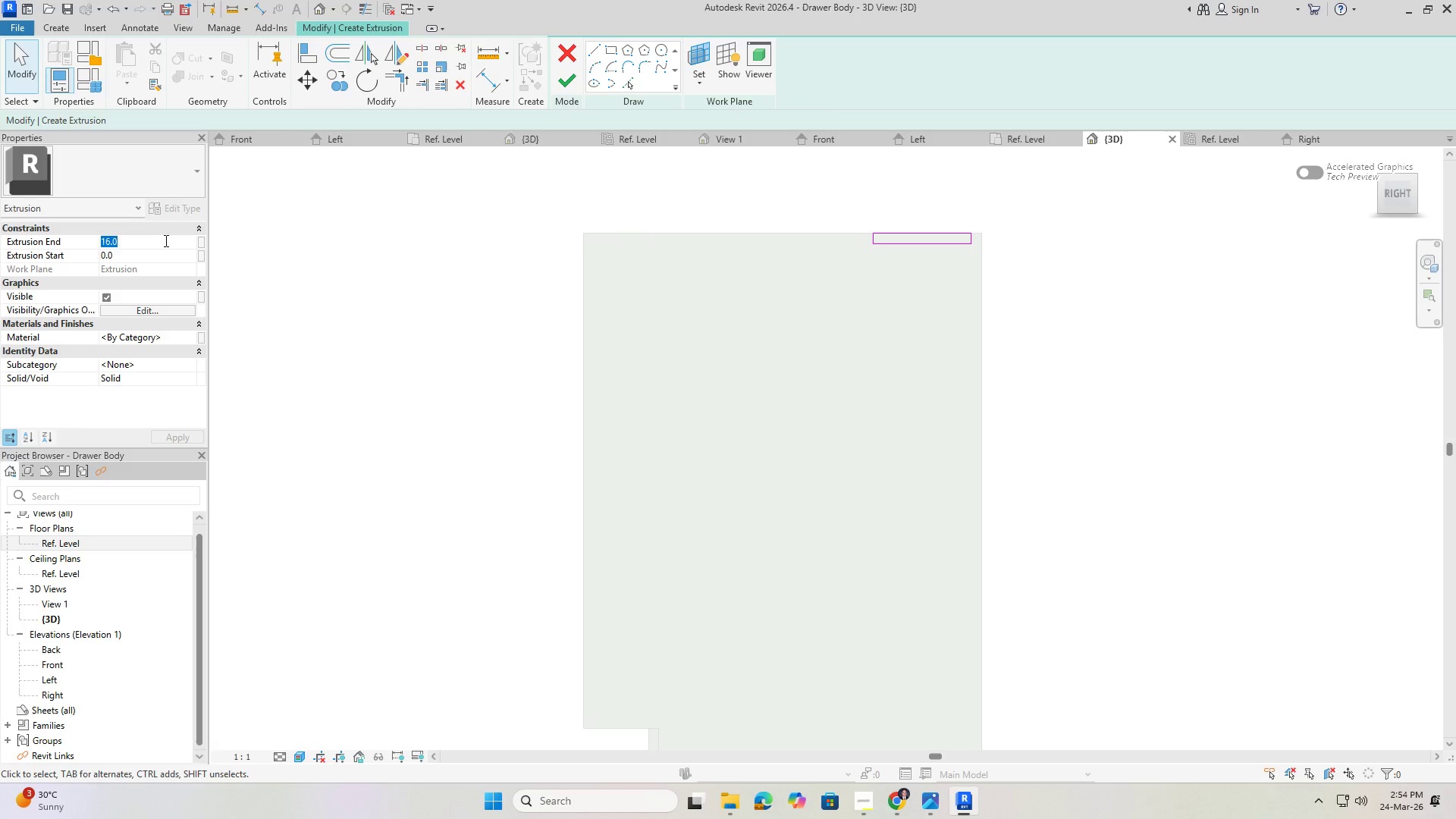 
key(Numpad5)
 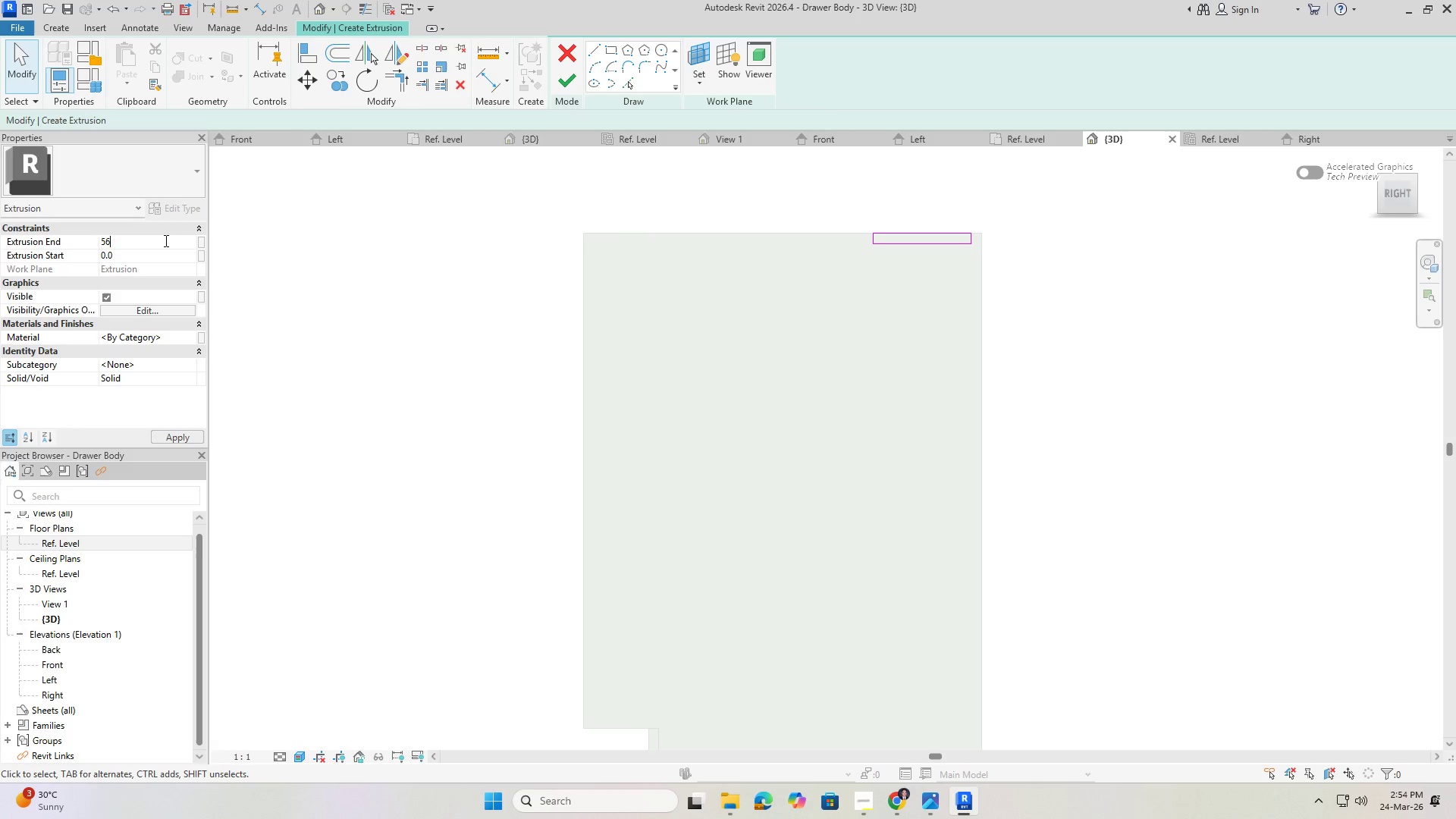 
key(Numpad6)
 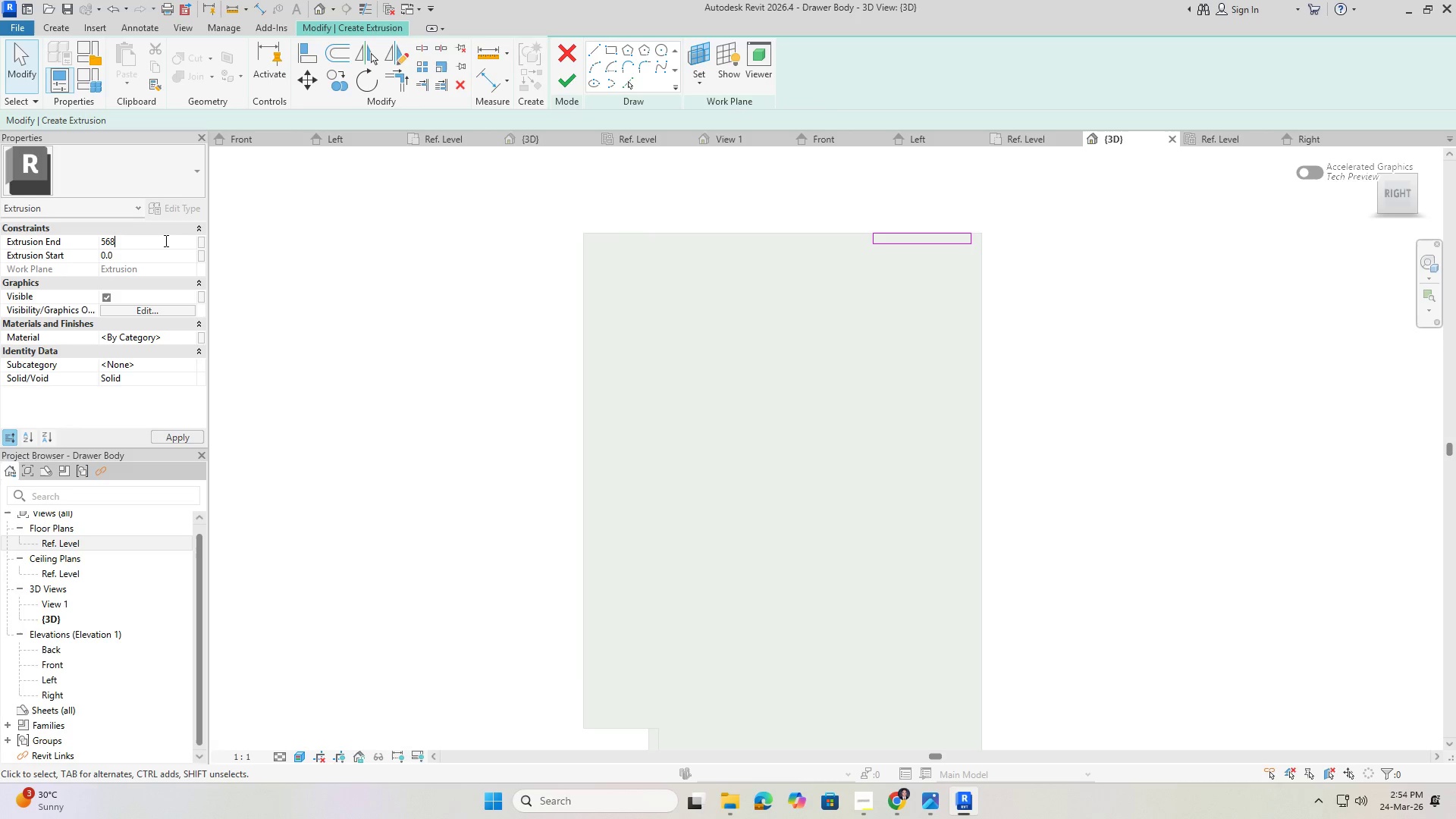 
key(Numpad8)
 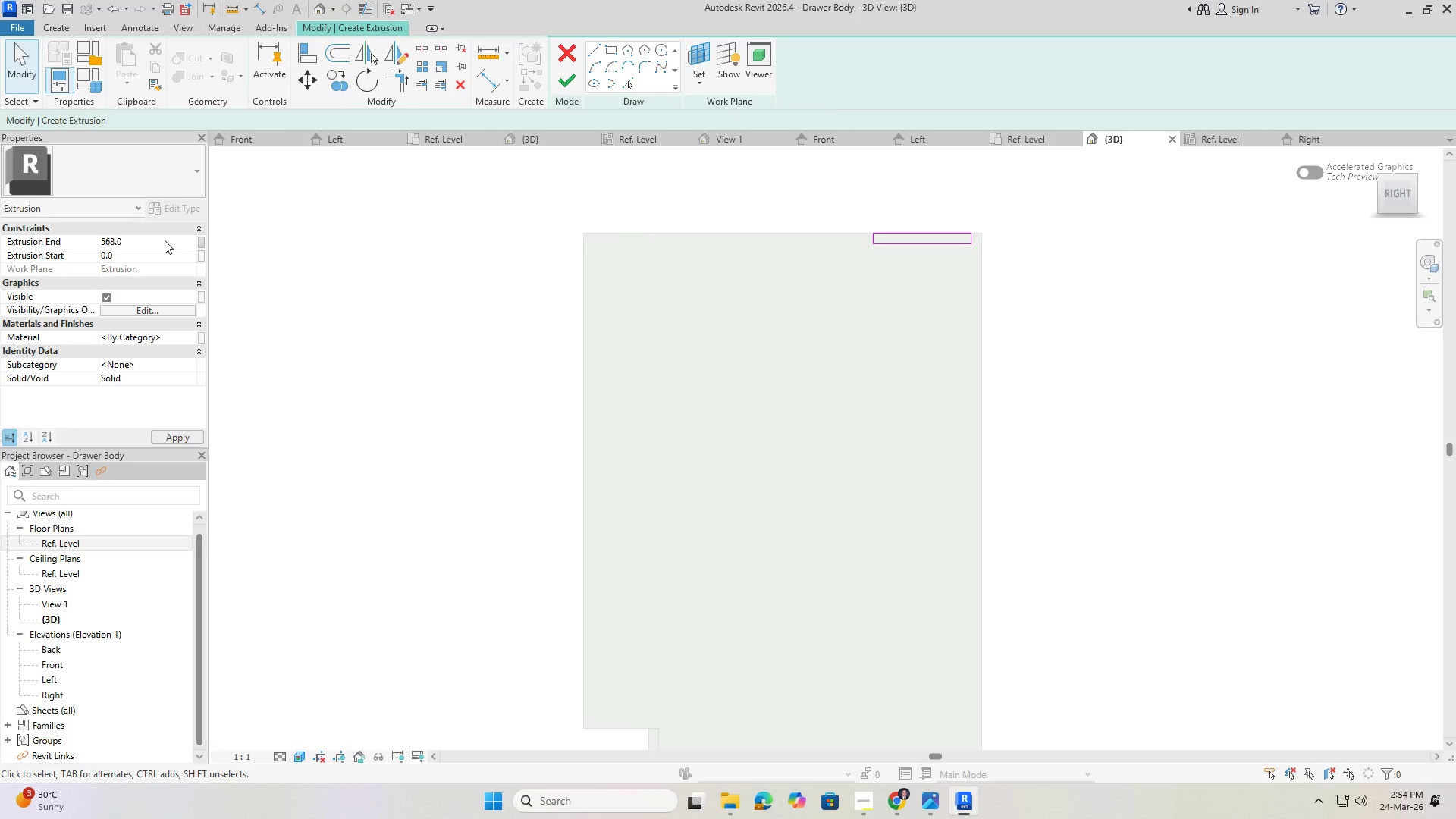 
key(NumpadEnter)
 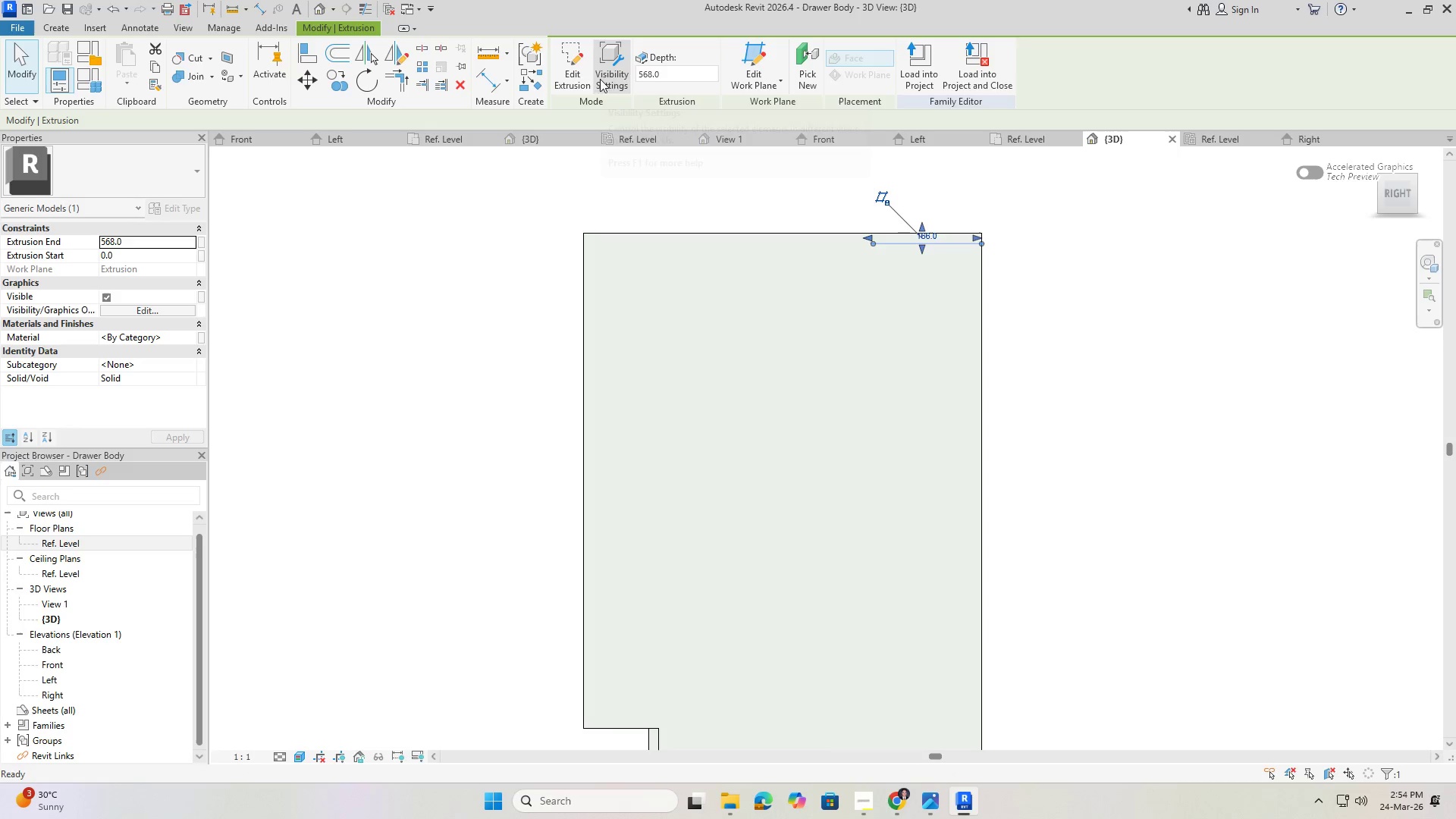 
hold_key(key=ShiftLeft, duration=0.8)
 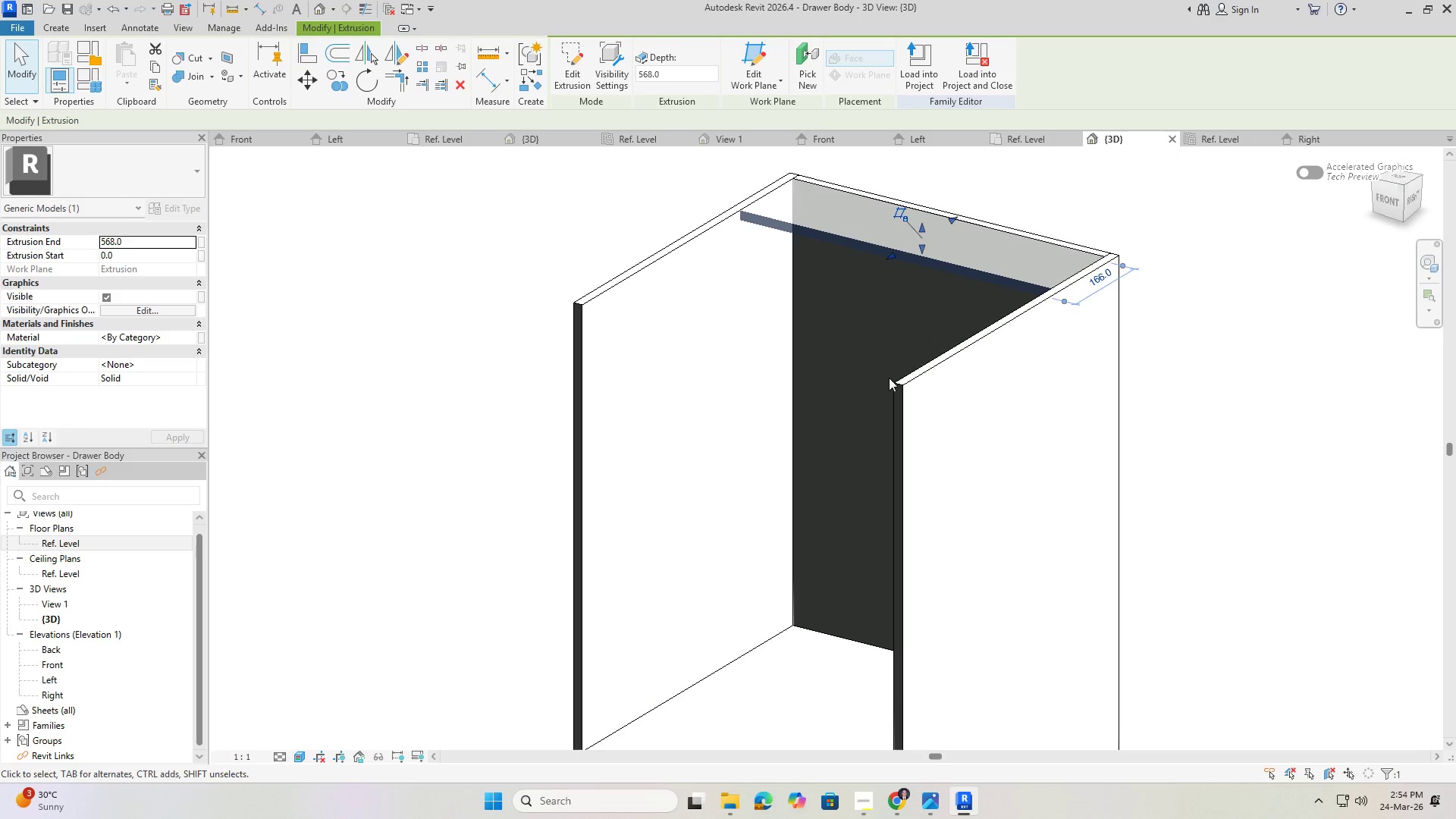 
key(Escape)
 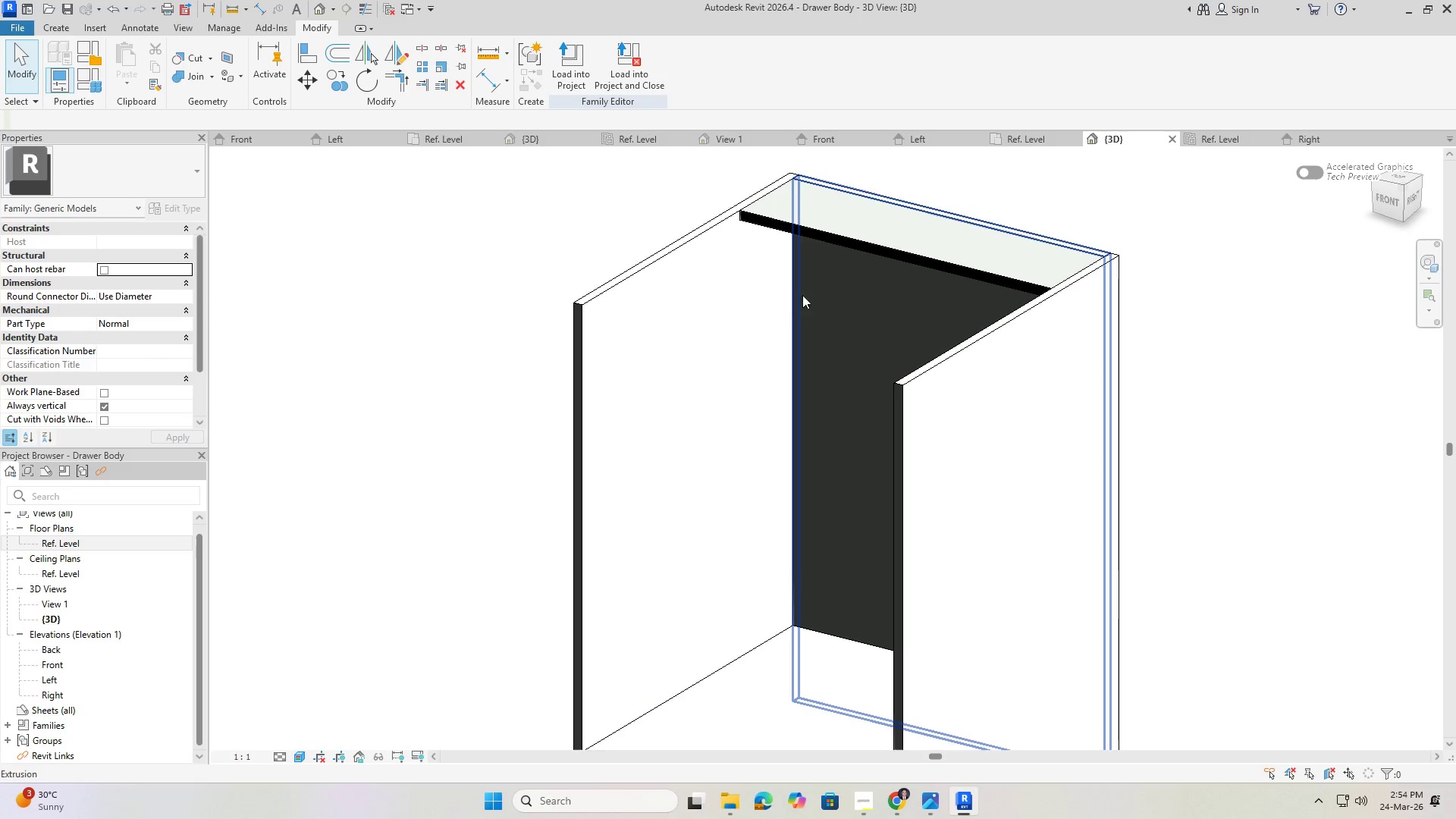 
hold_key(key=ShiftLeft, duration=1.5)
 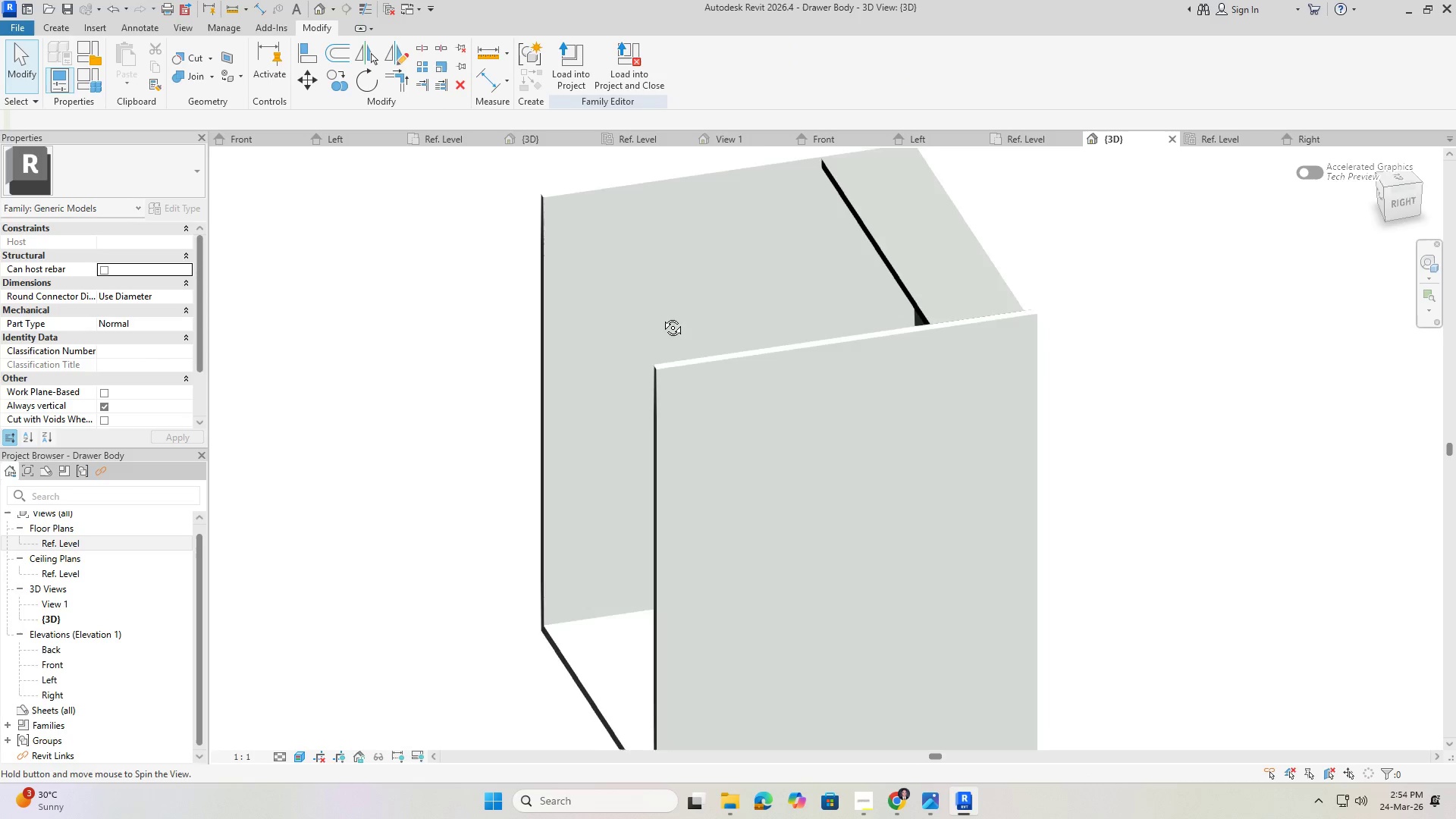 
hold_key(key=ShiftLeft, duration=1.52)
 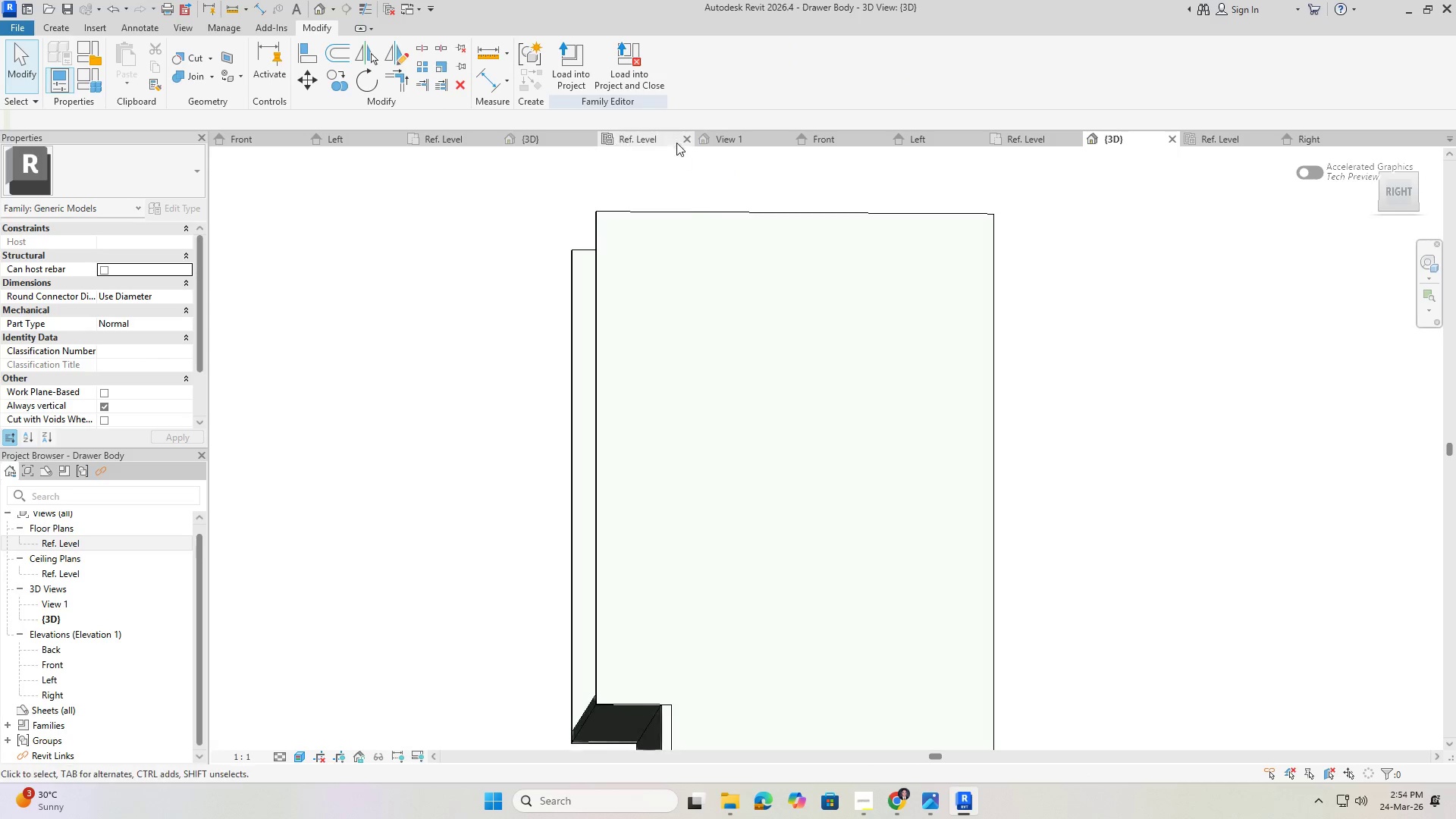 
scroll: coordinate [594, 322], scroll_direction: down, amount: 2.0
 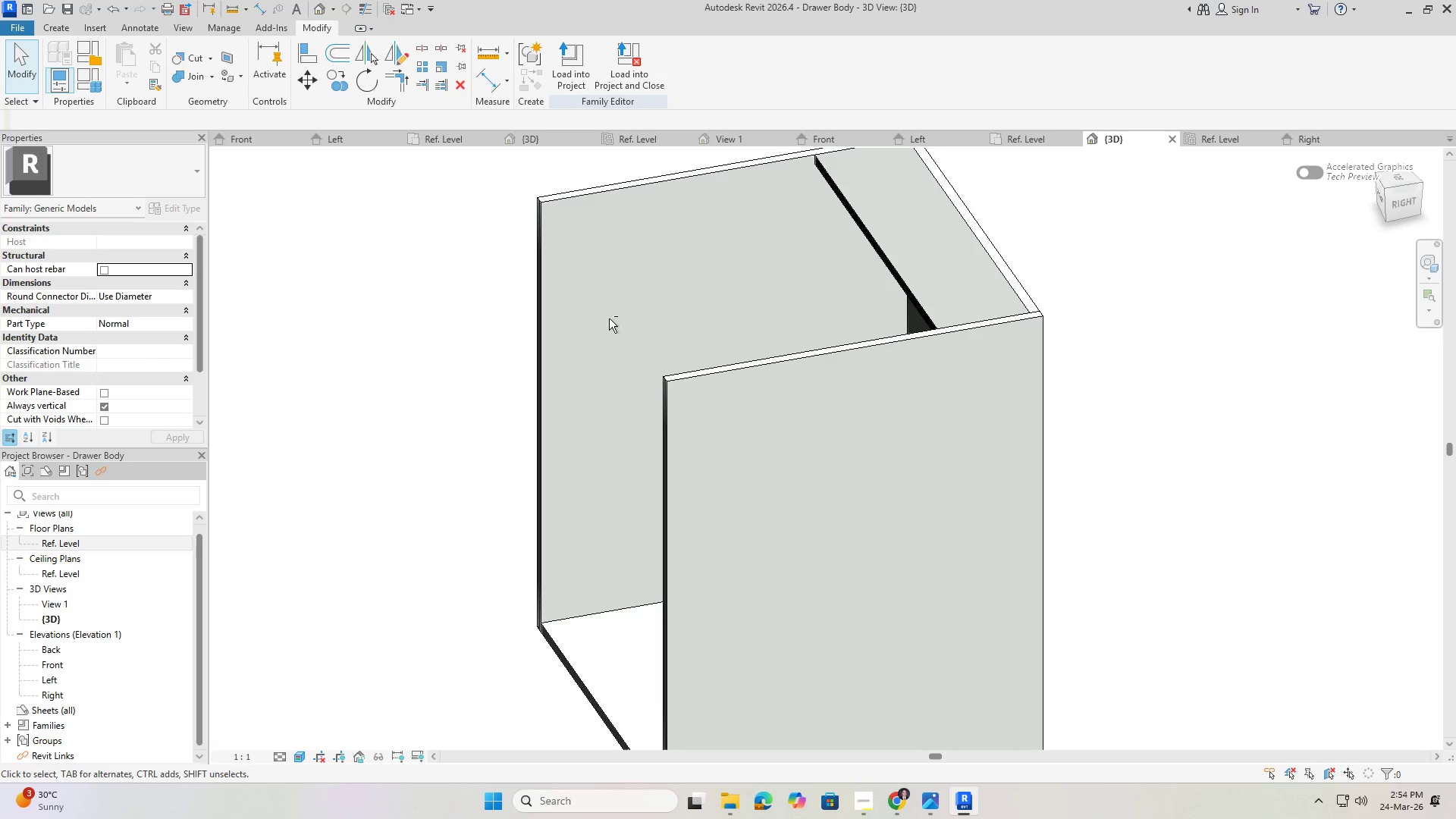 
hold_key(key=ShiftLeft, duration=1.52)
 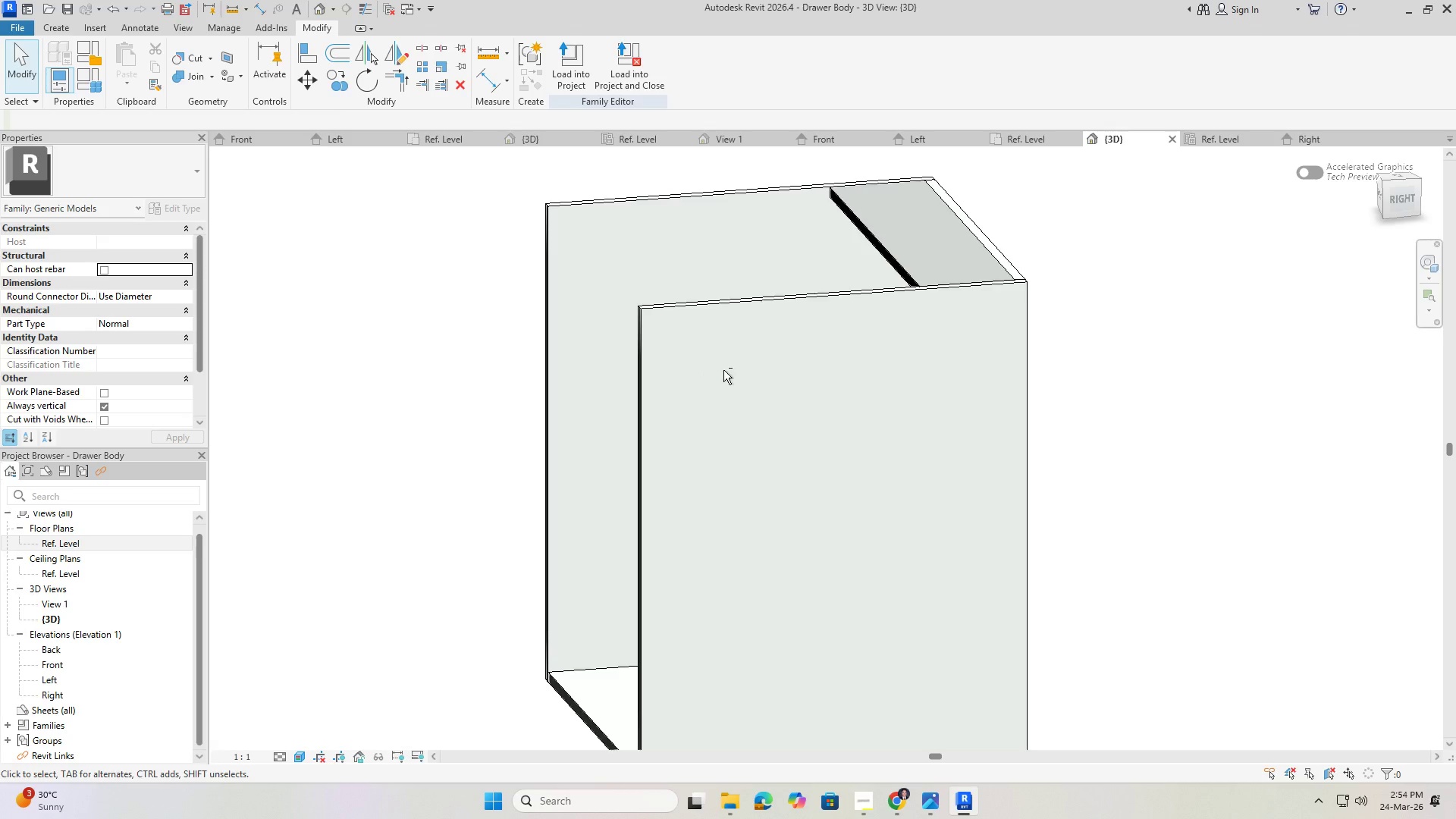 
scroll: coordinate [673, 334], scroll_direction: down, amount: 5.0
 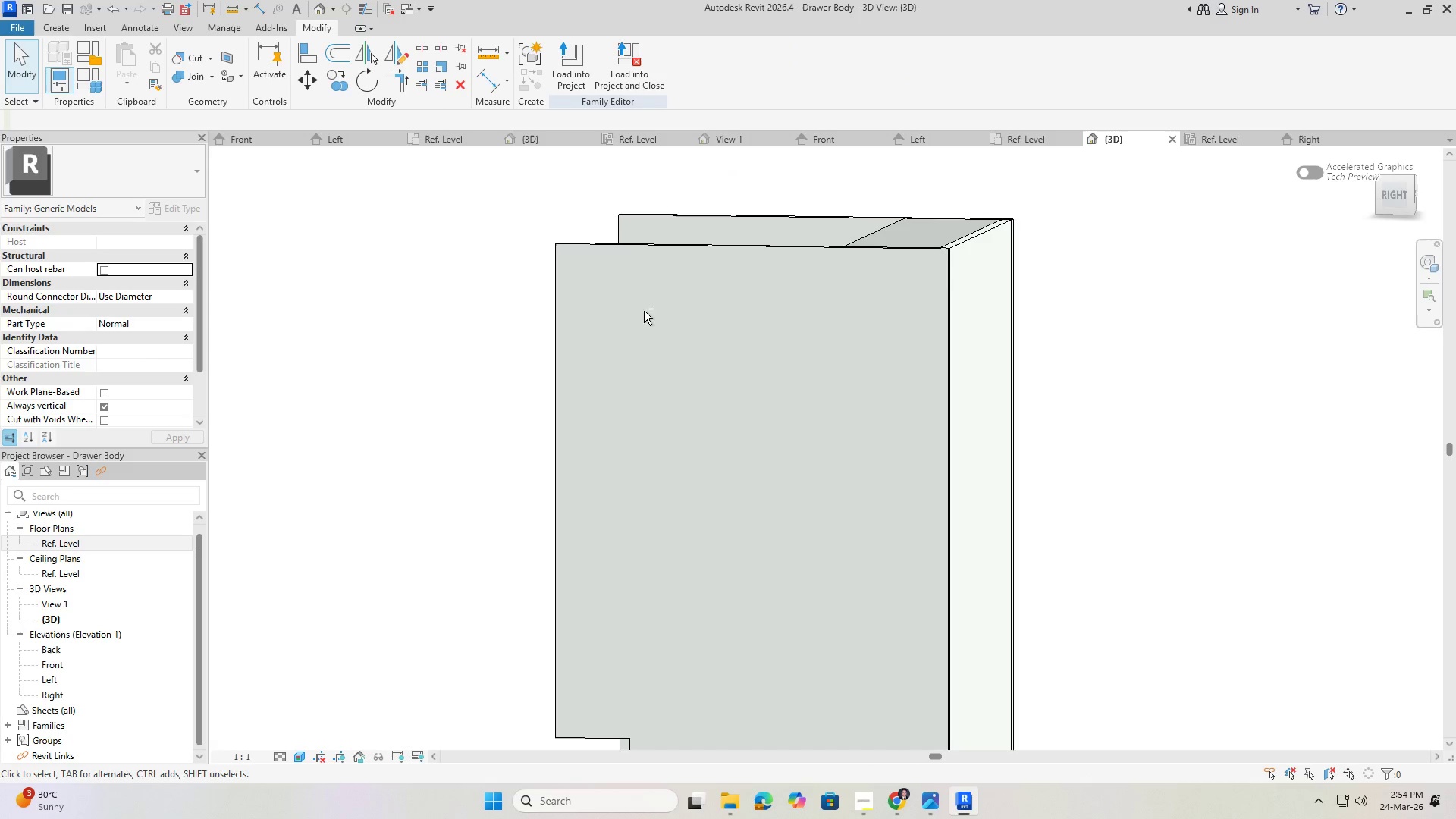 
hold_key(key=ShiftLeft, duration=0.64)
 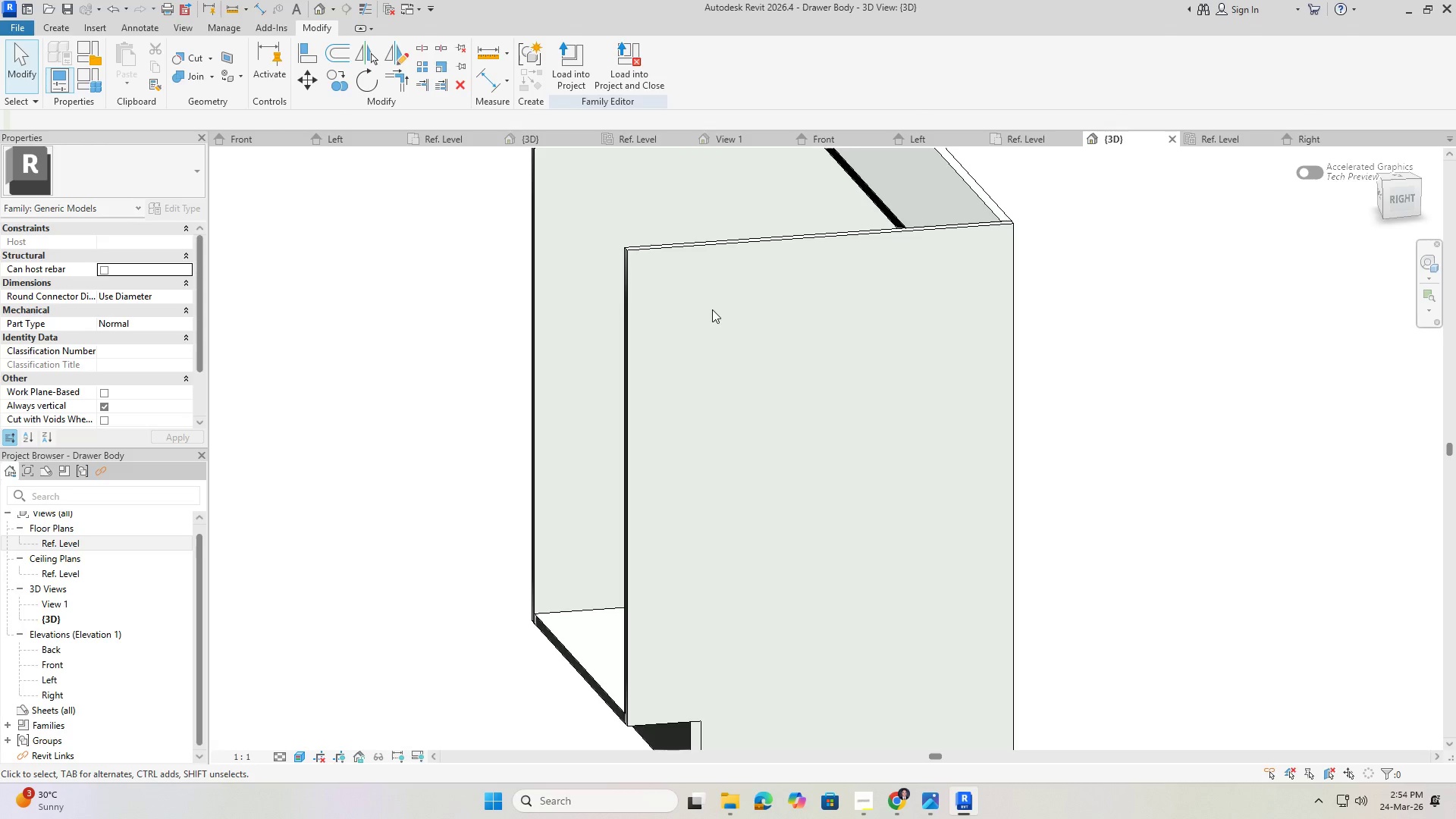 
hold_key(key=ShiftLeft, duration=1.27)
 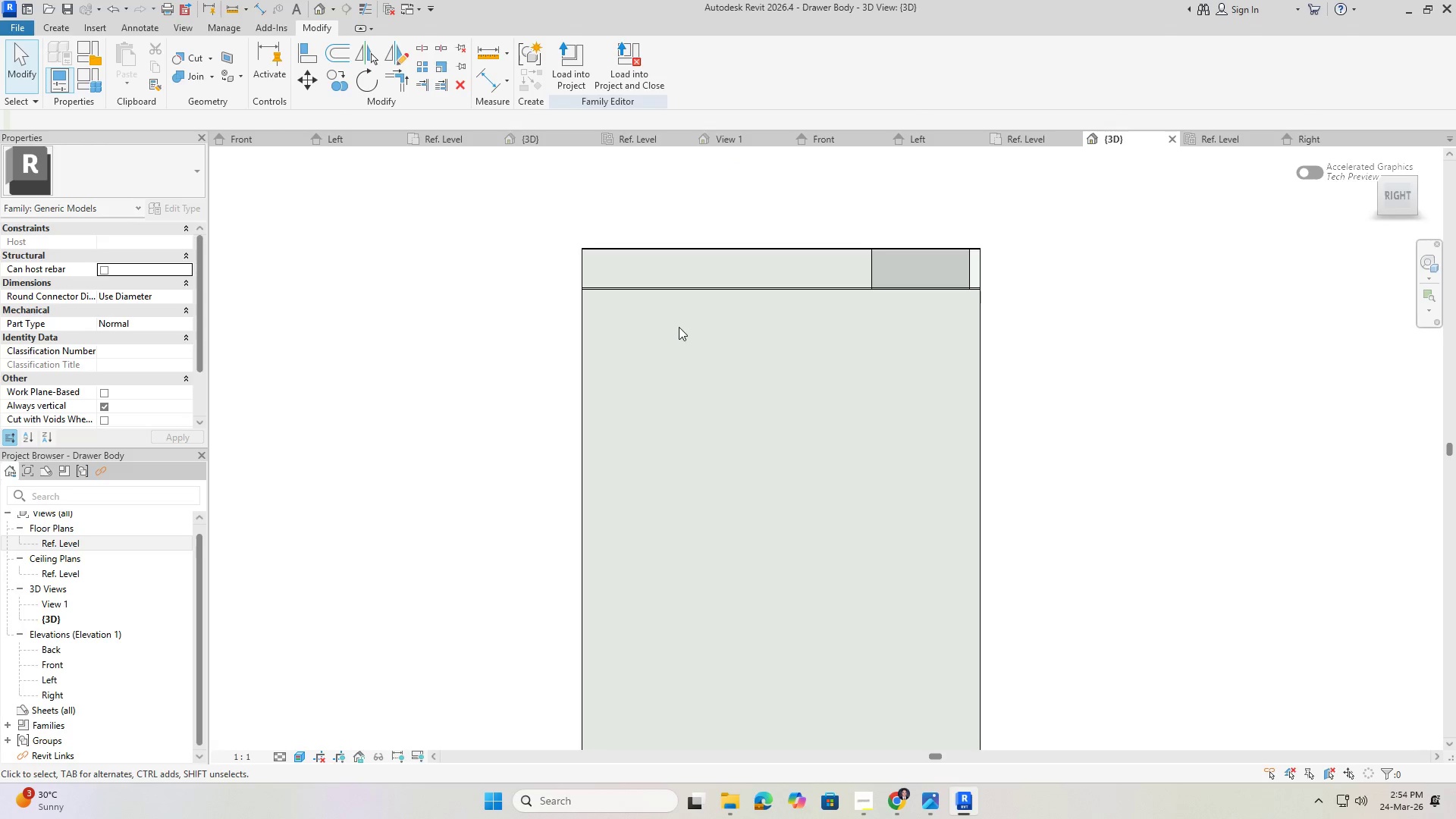 
hold_key(key=ShiftLeft, duration=1.5)
 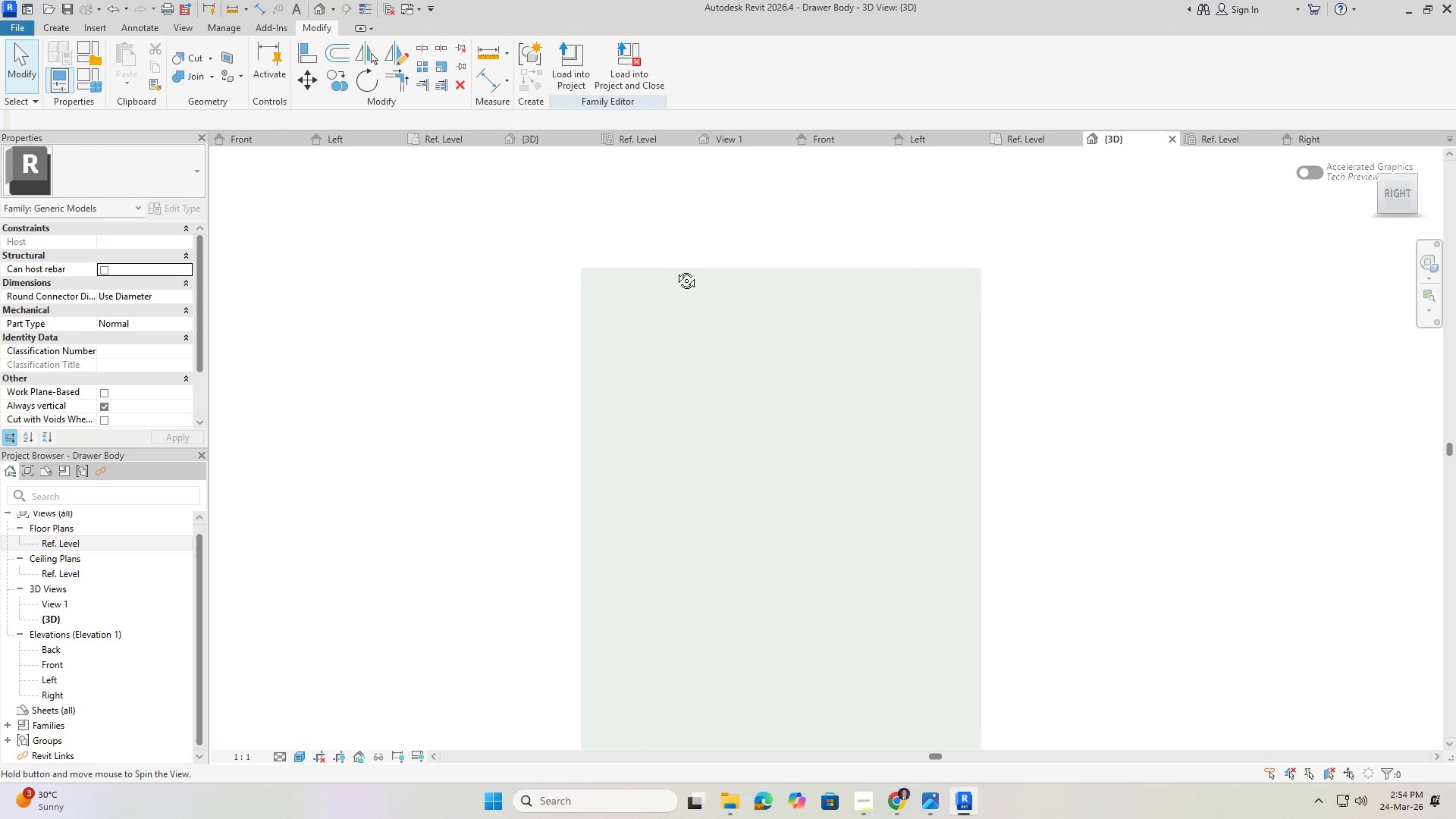 
hold_key(key=ShiftLeft, duration=1.03)
 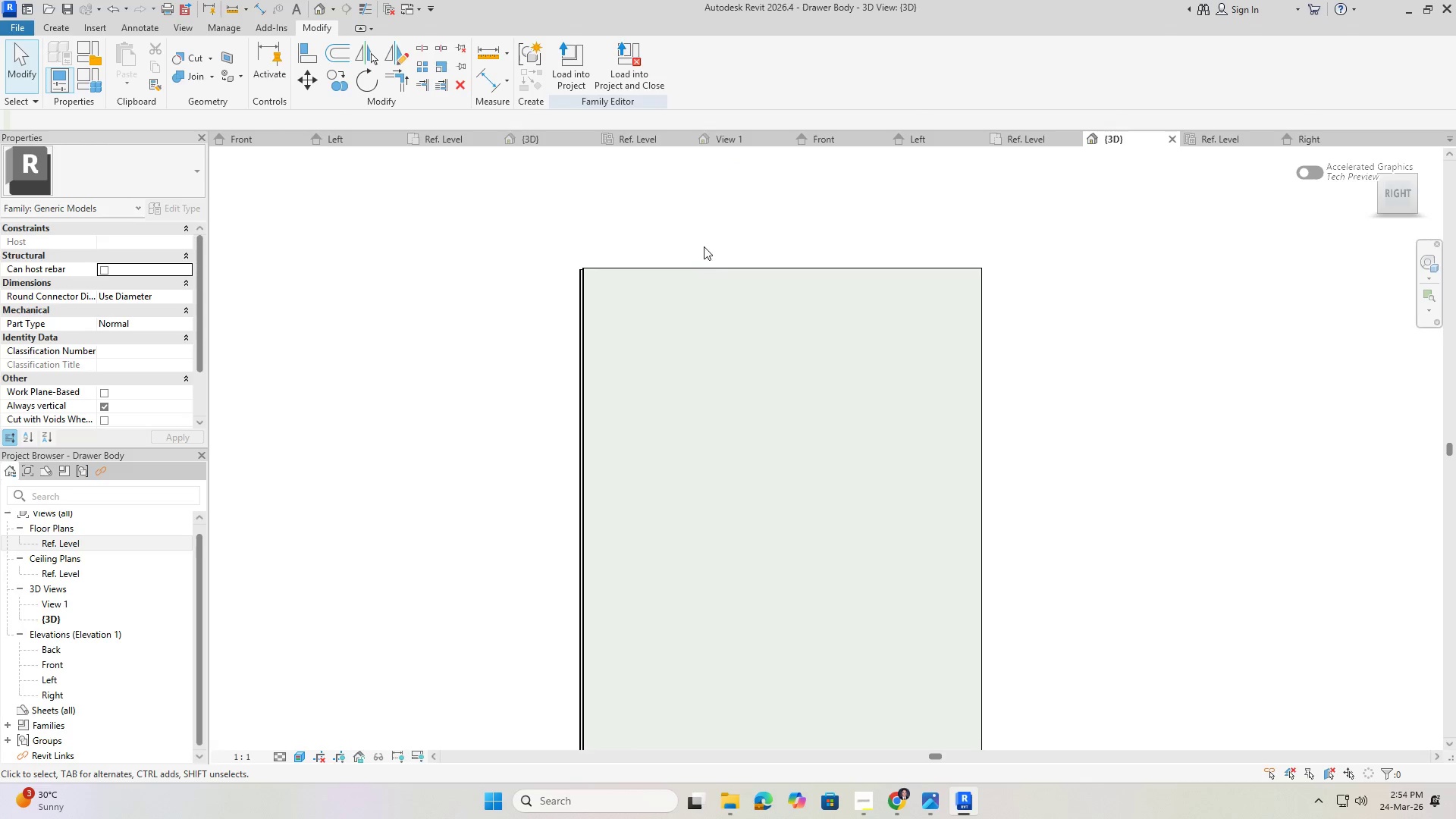 
hold_key(key=ShiftLeft, duration=1.03)
 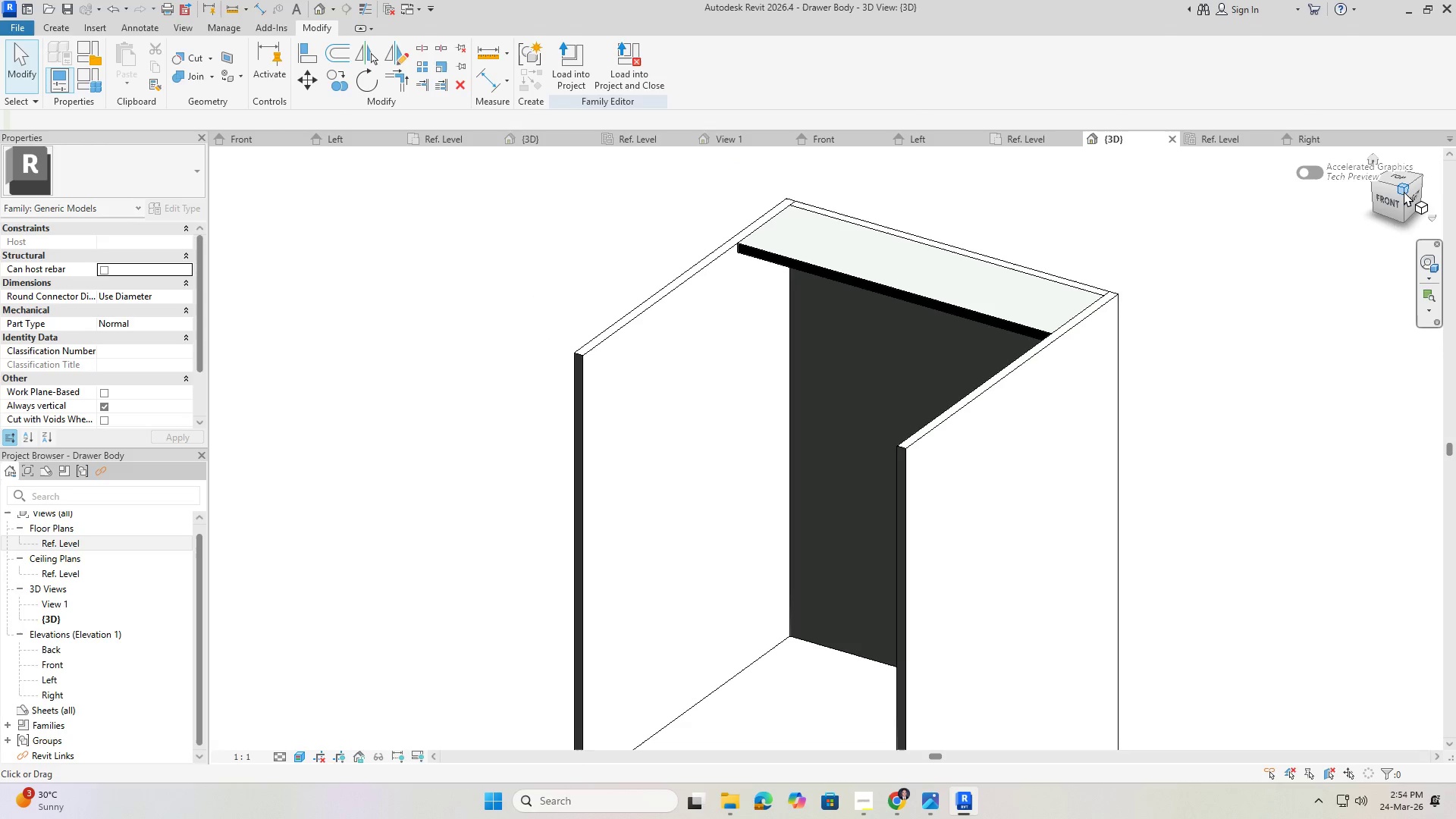 
left_click([1403, 187])
 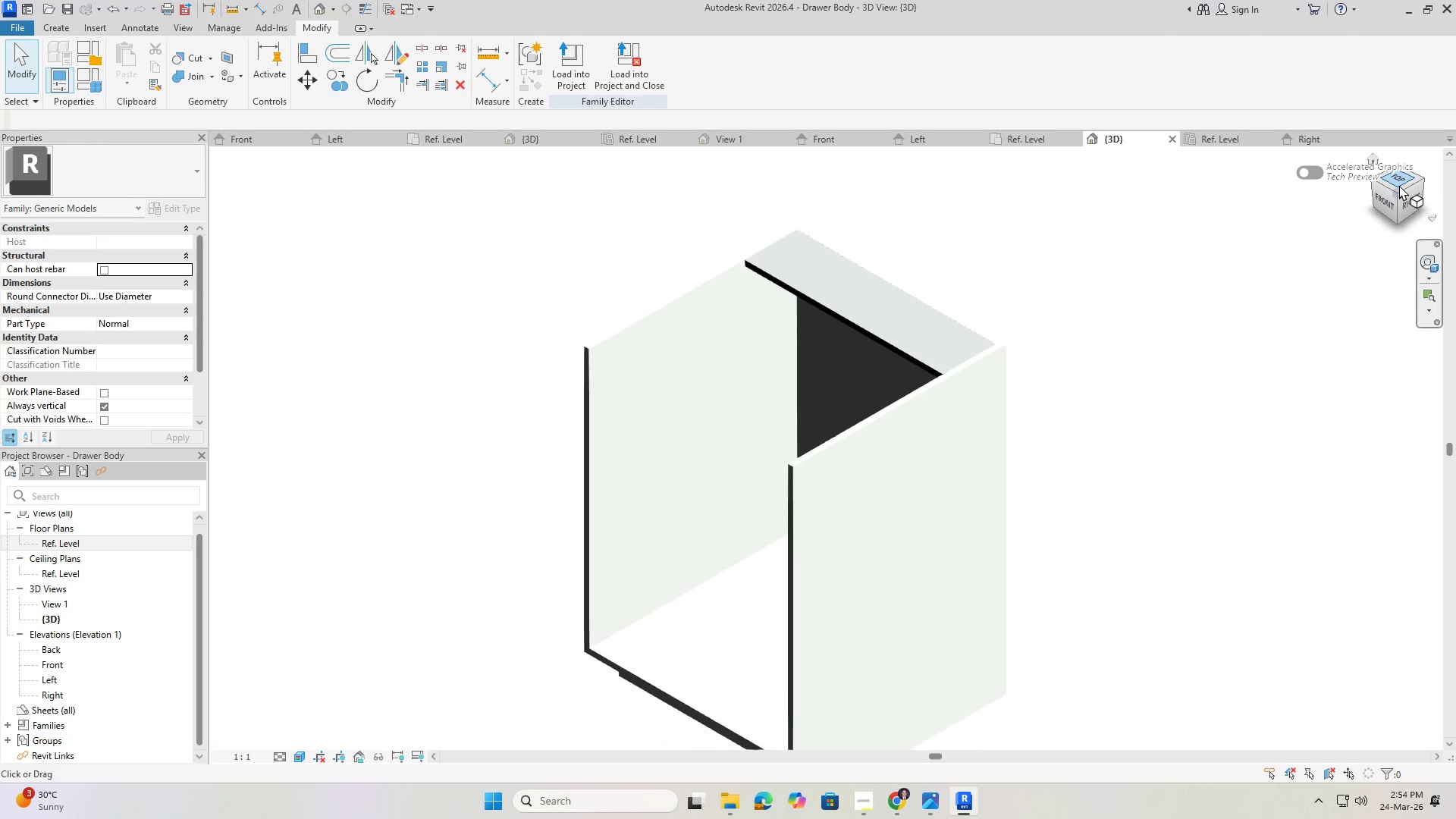 
left_click([1398, 184])
 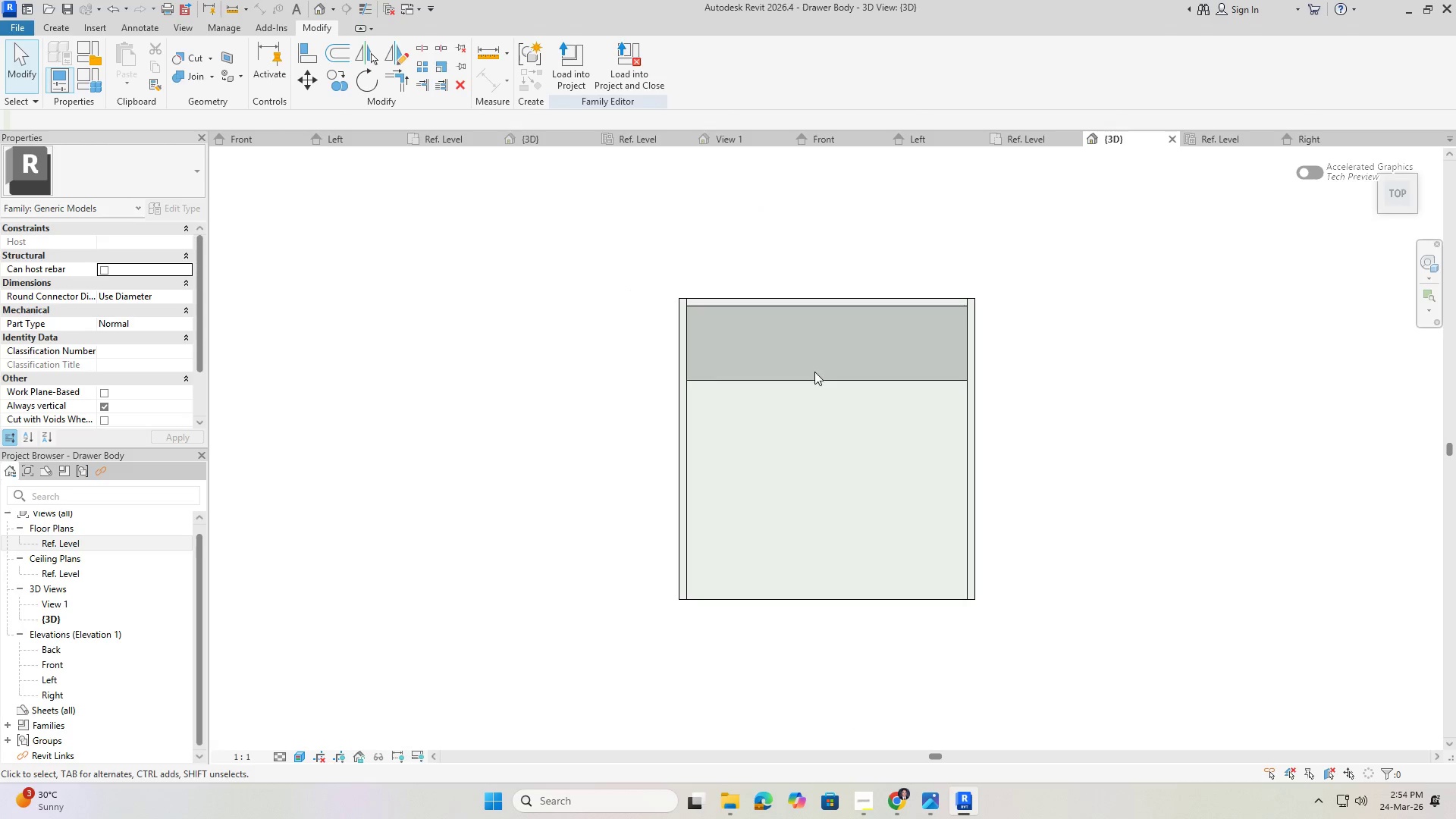 
left_click([805, 383])
 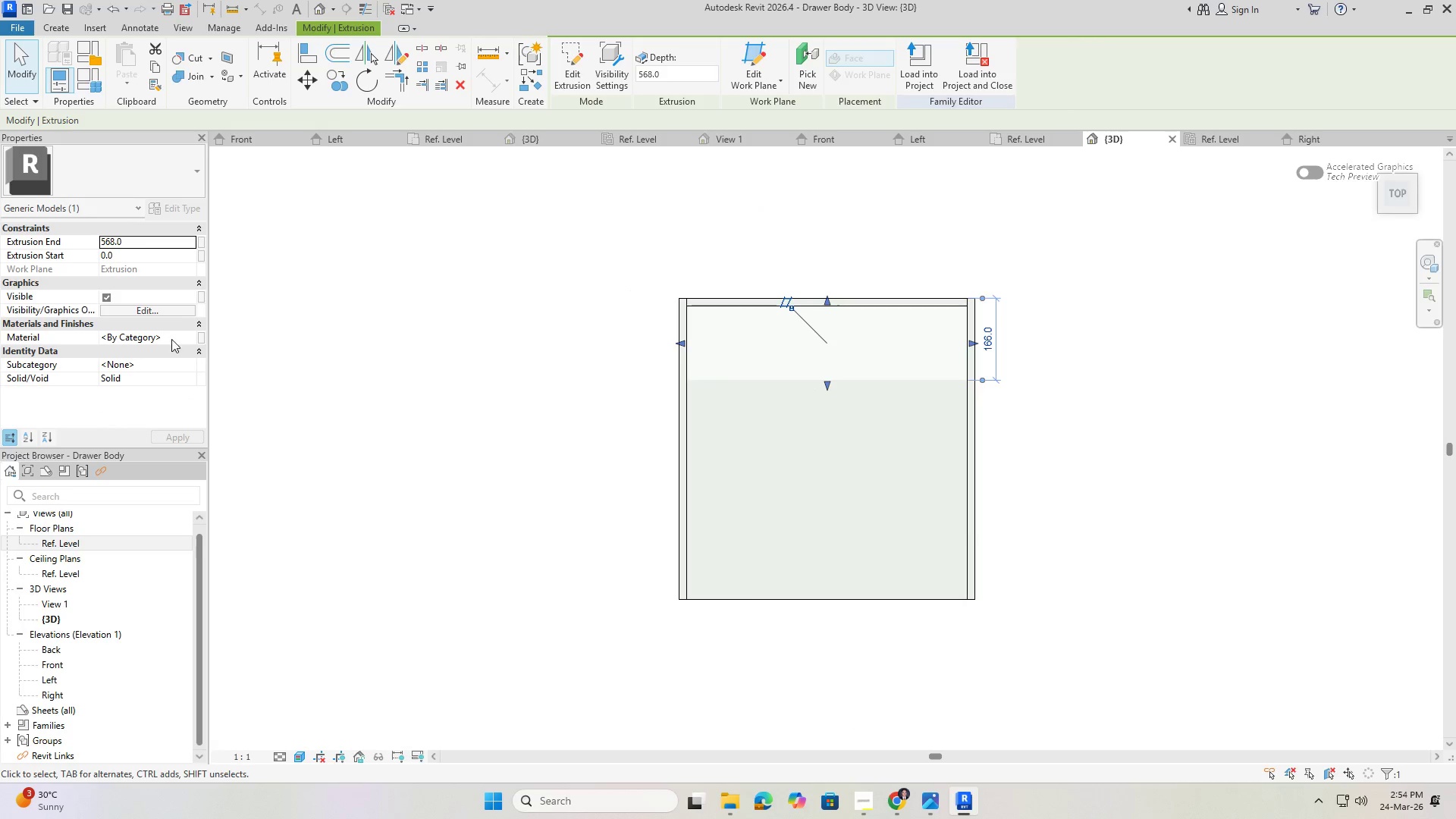 
left_click([188, 342])
 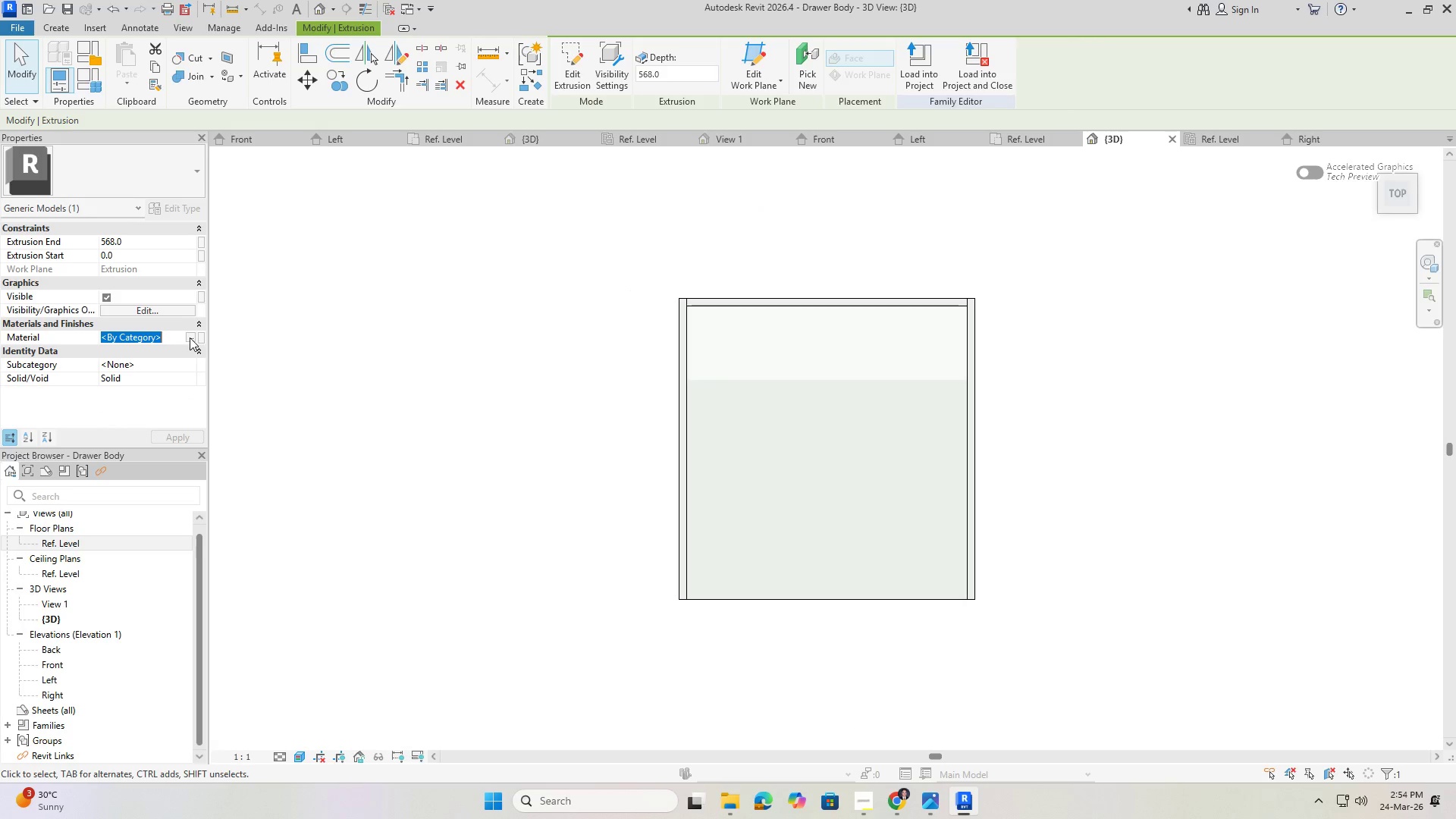 
left_click([190, 337])
 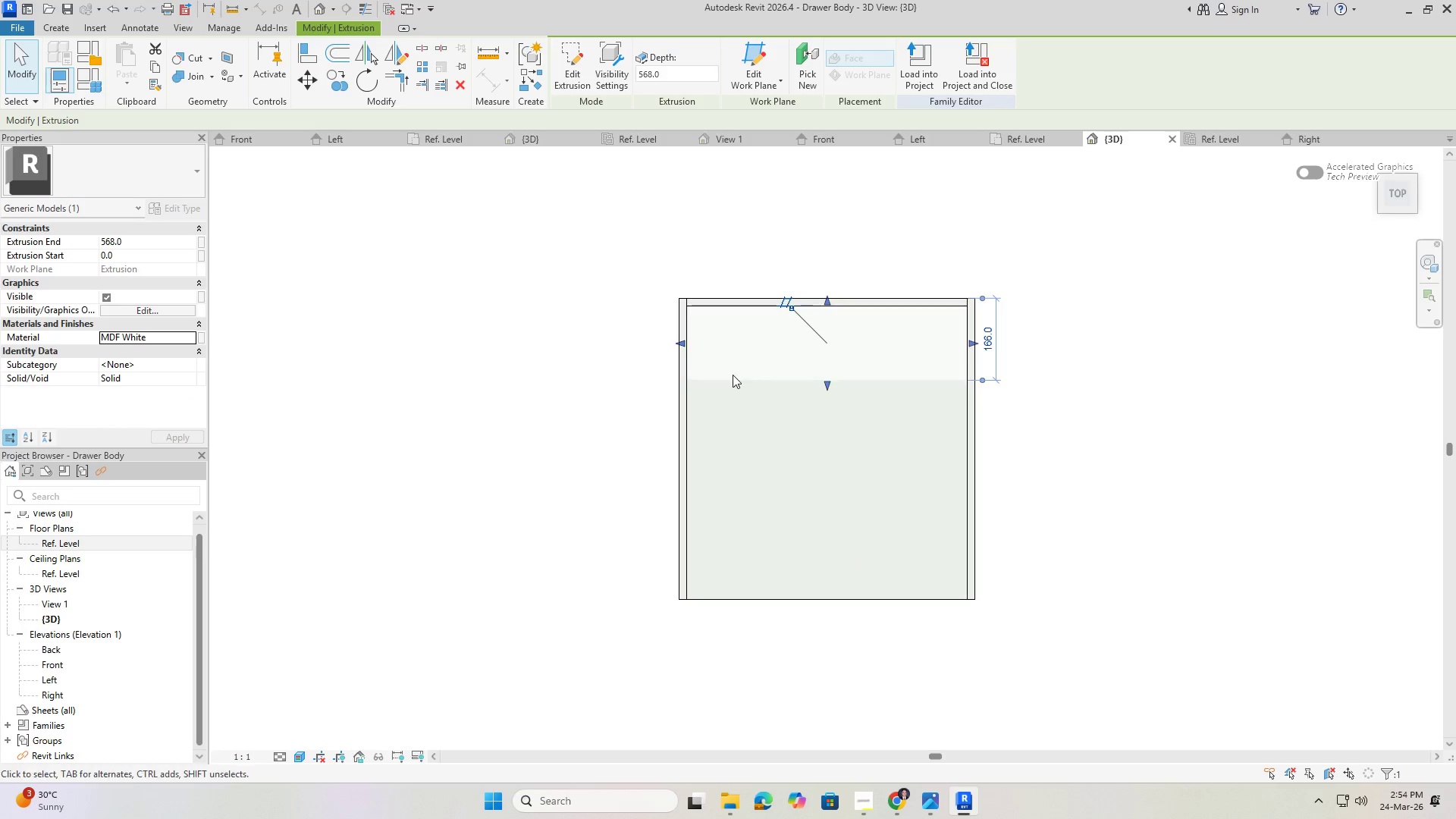 
left_click([337, 72])
 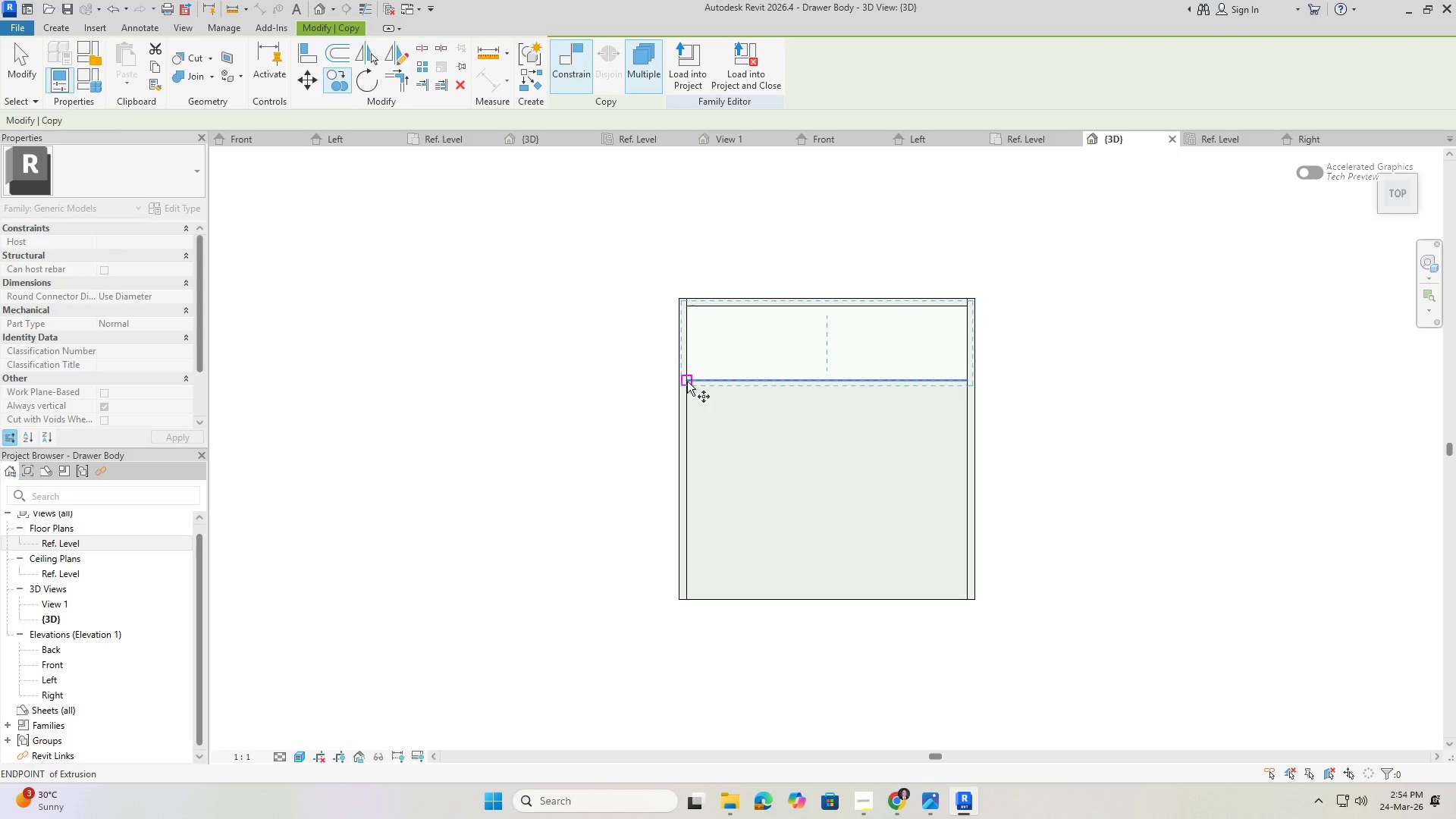 
left_click([685, 378])
 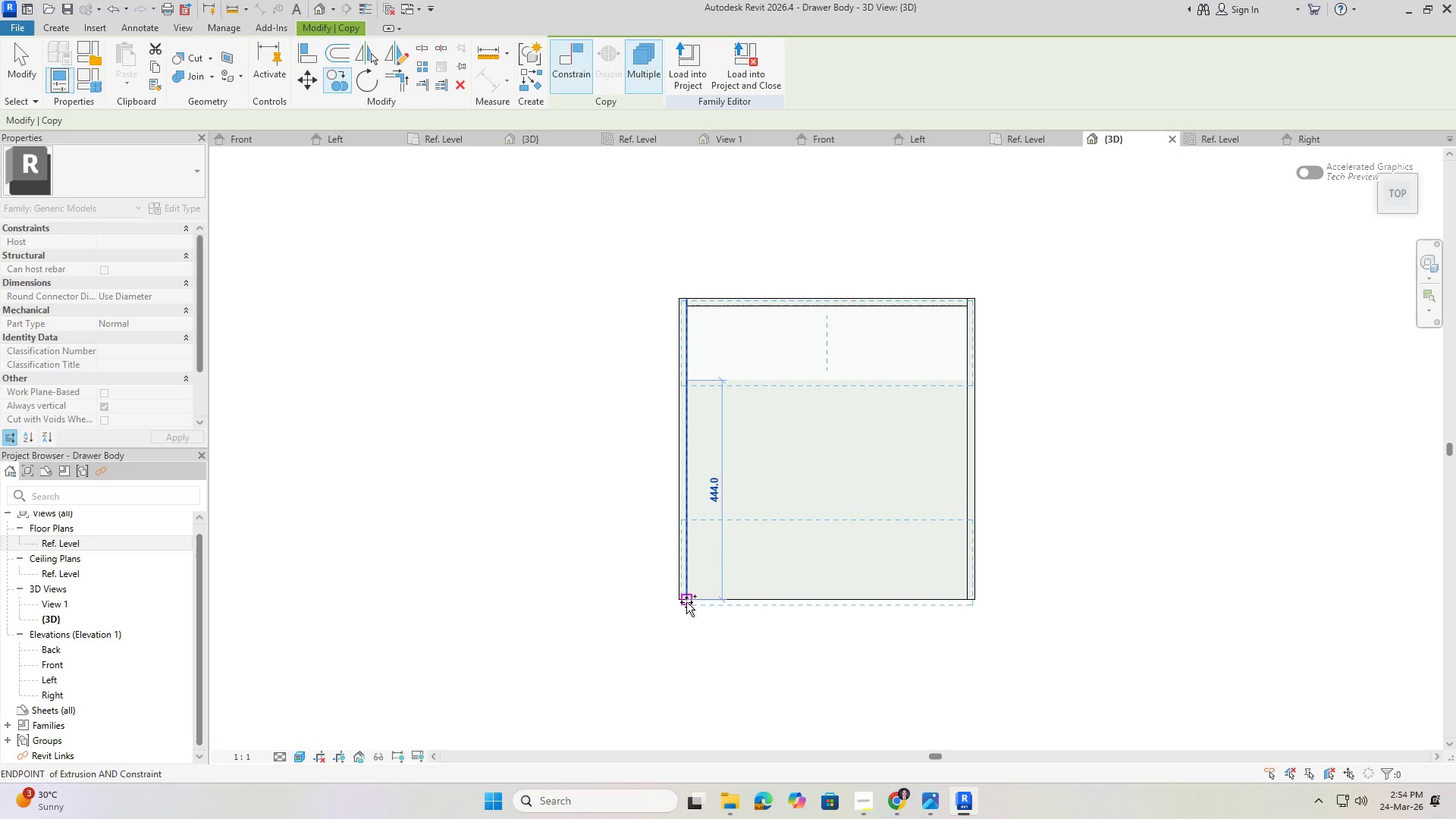 
left_click([686, 599])
 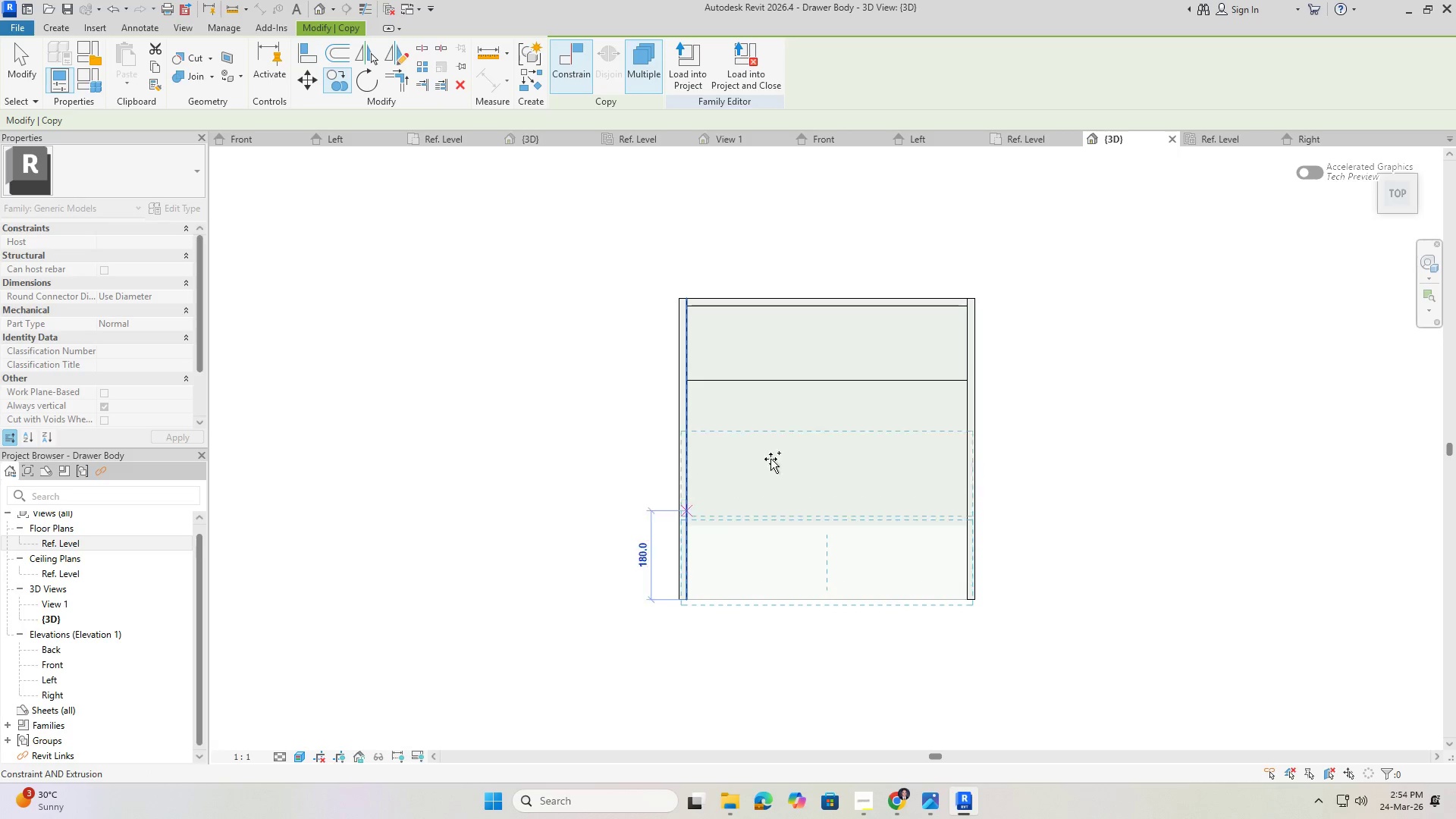 
key(Escape)
 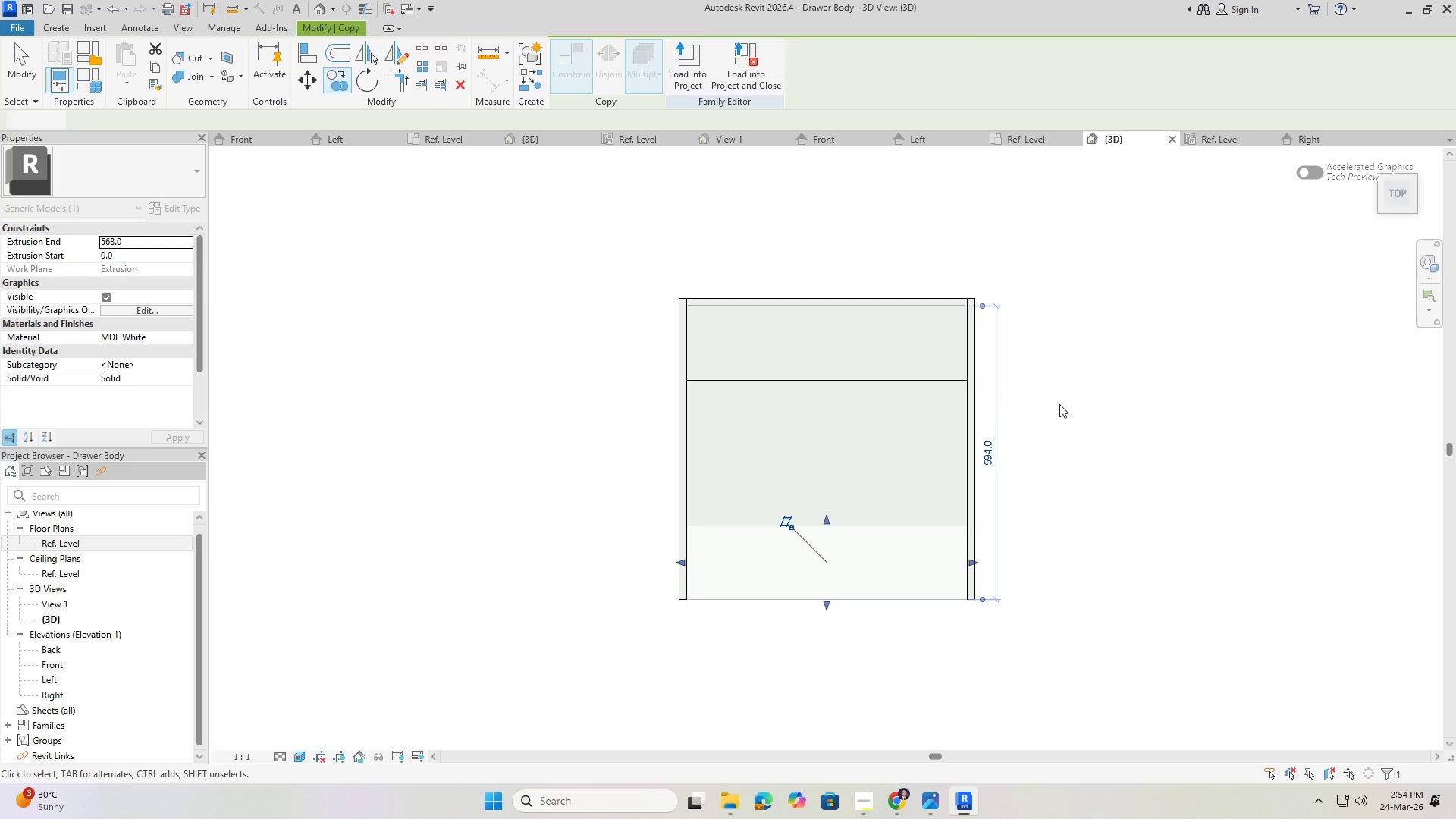 
key(Escape)
 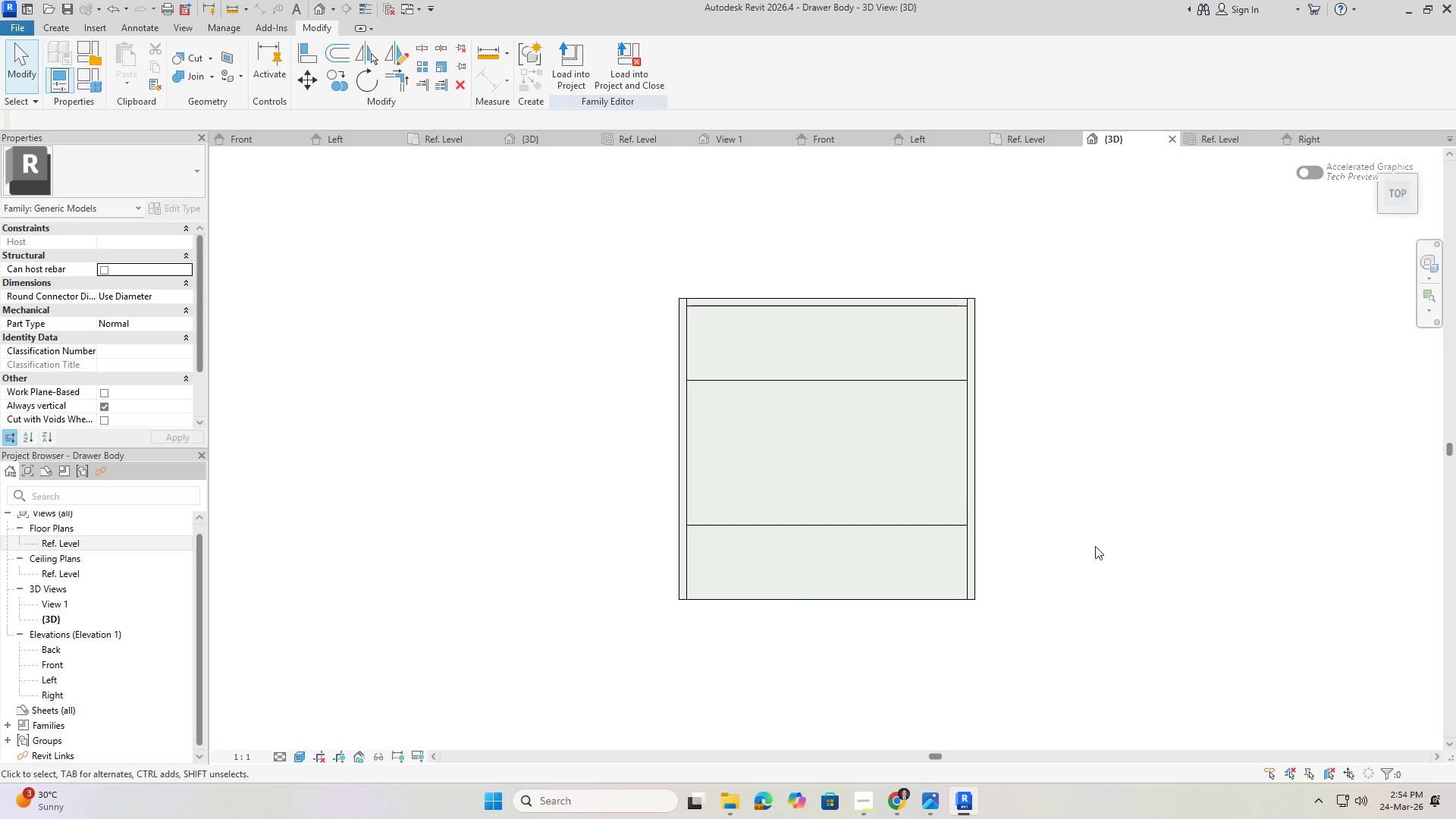 
hold_key(key=ShiftLeft, duration=0.72)
 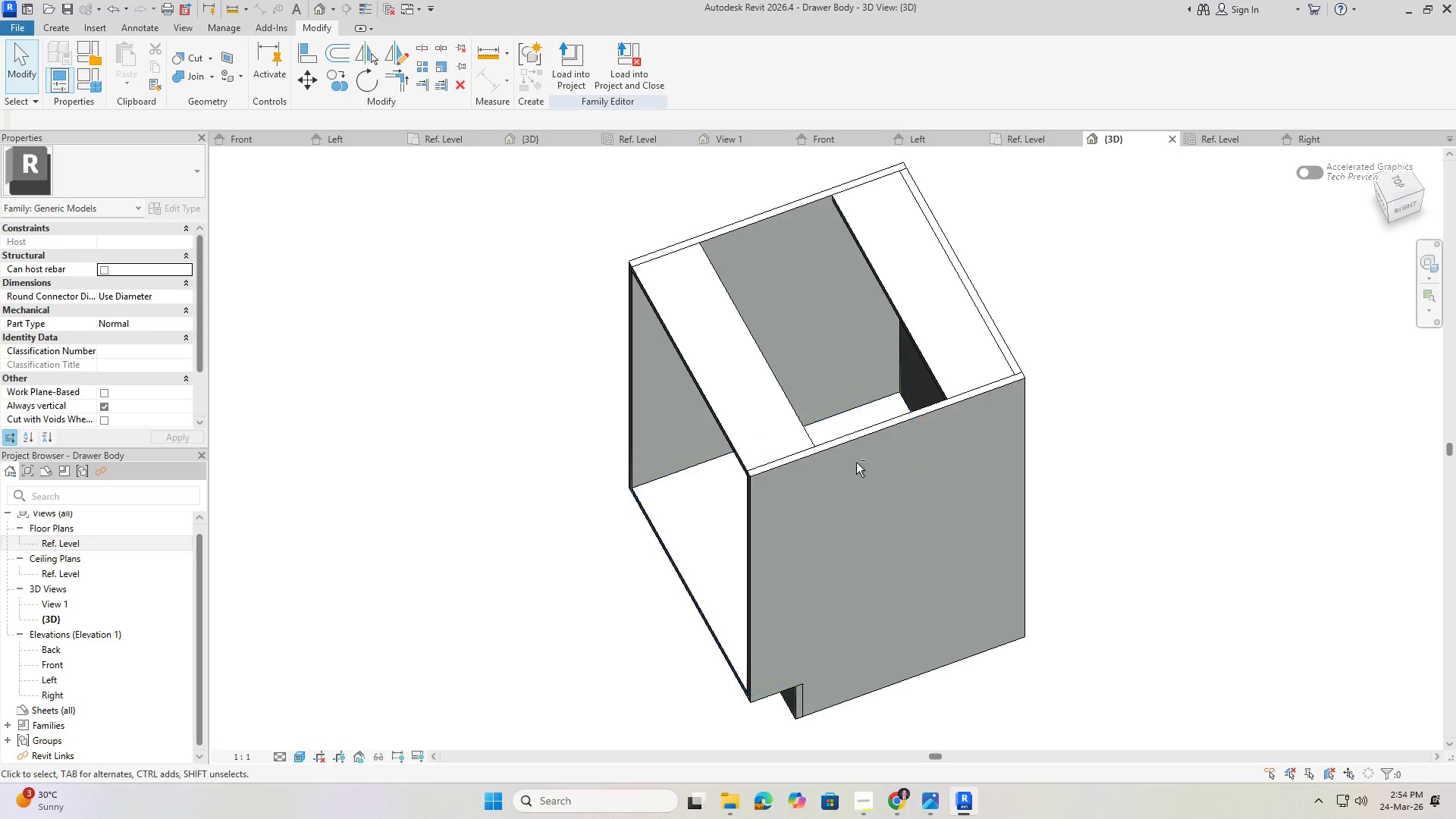 
hold_key(key=ShiftLeft, duration=0.64)
 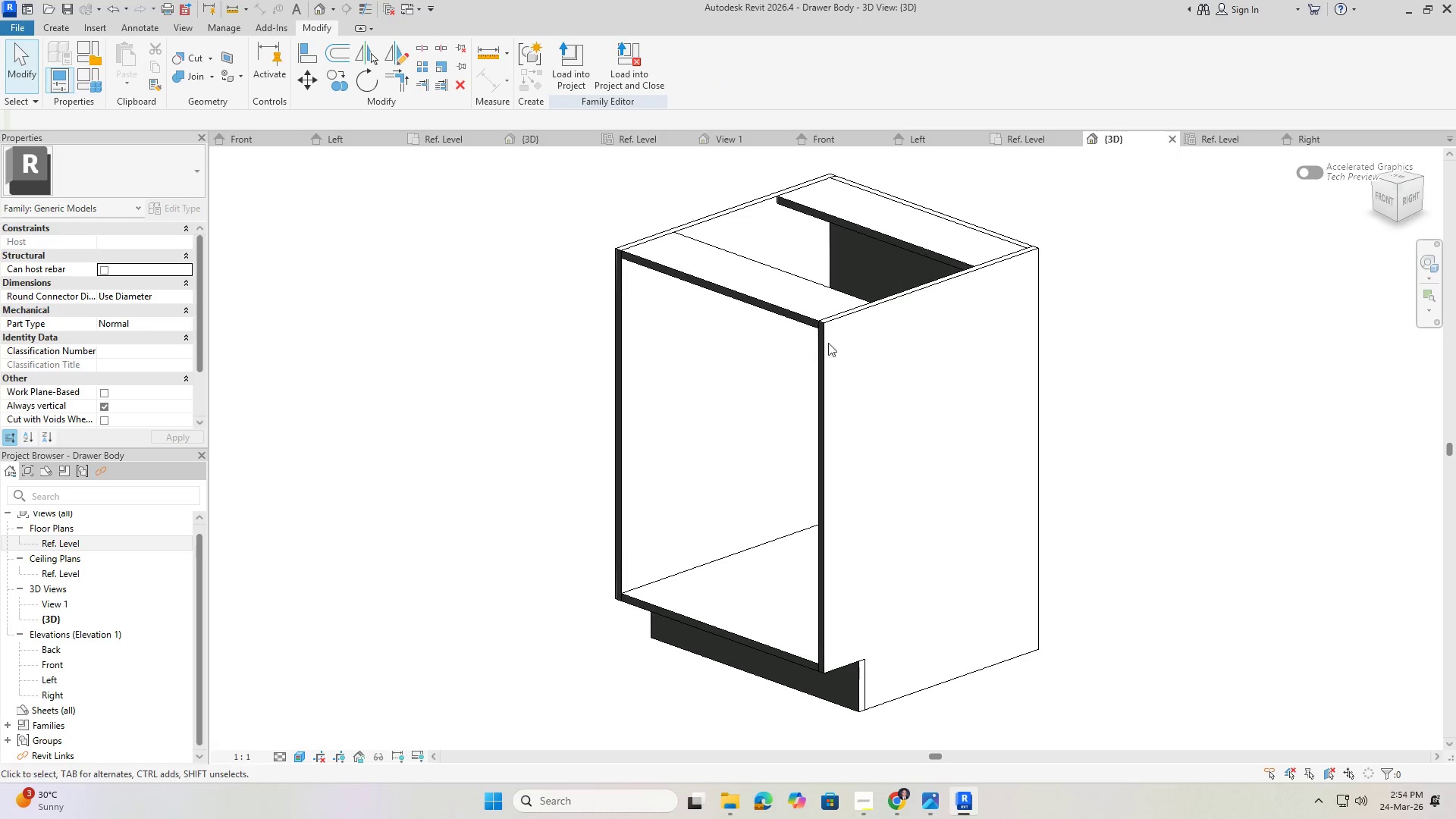 
hold_key(key=ShiftLeft, duration=0.73)
 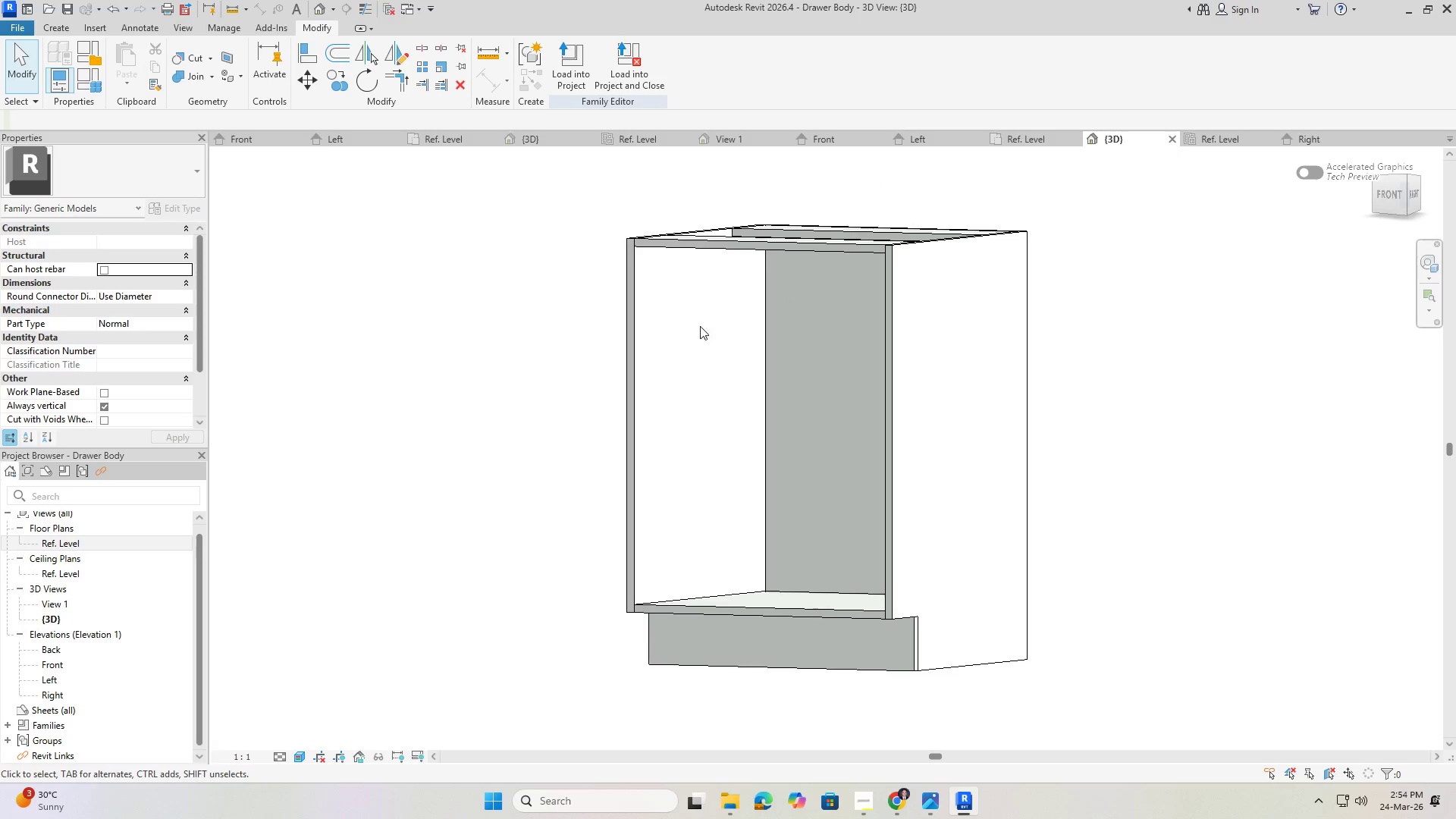 
hold_key(key=ShiftLeft, duration=0.47)
 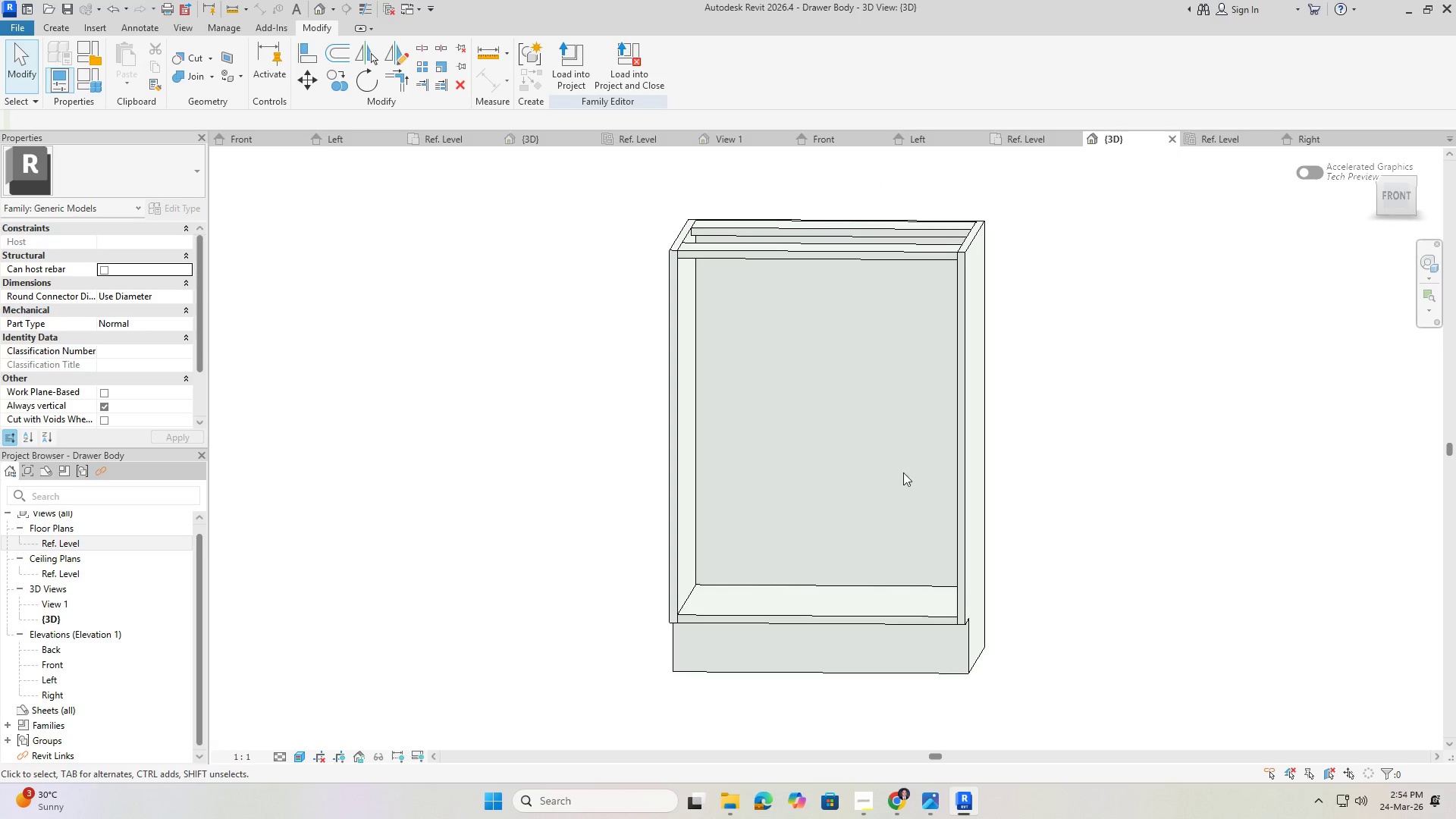 
hold_key(key=ShiftLeft, duration=1.39)
 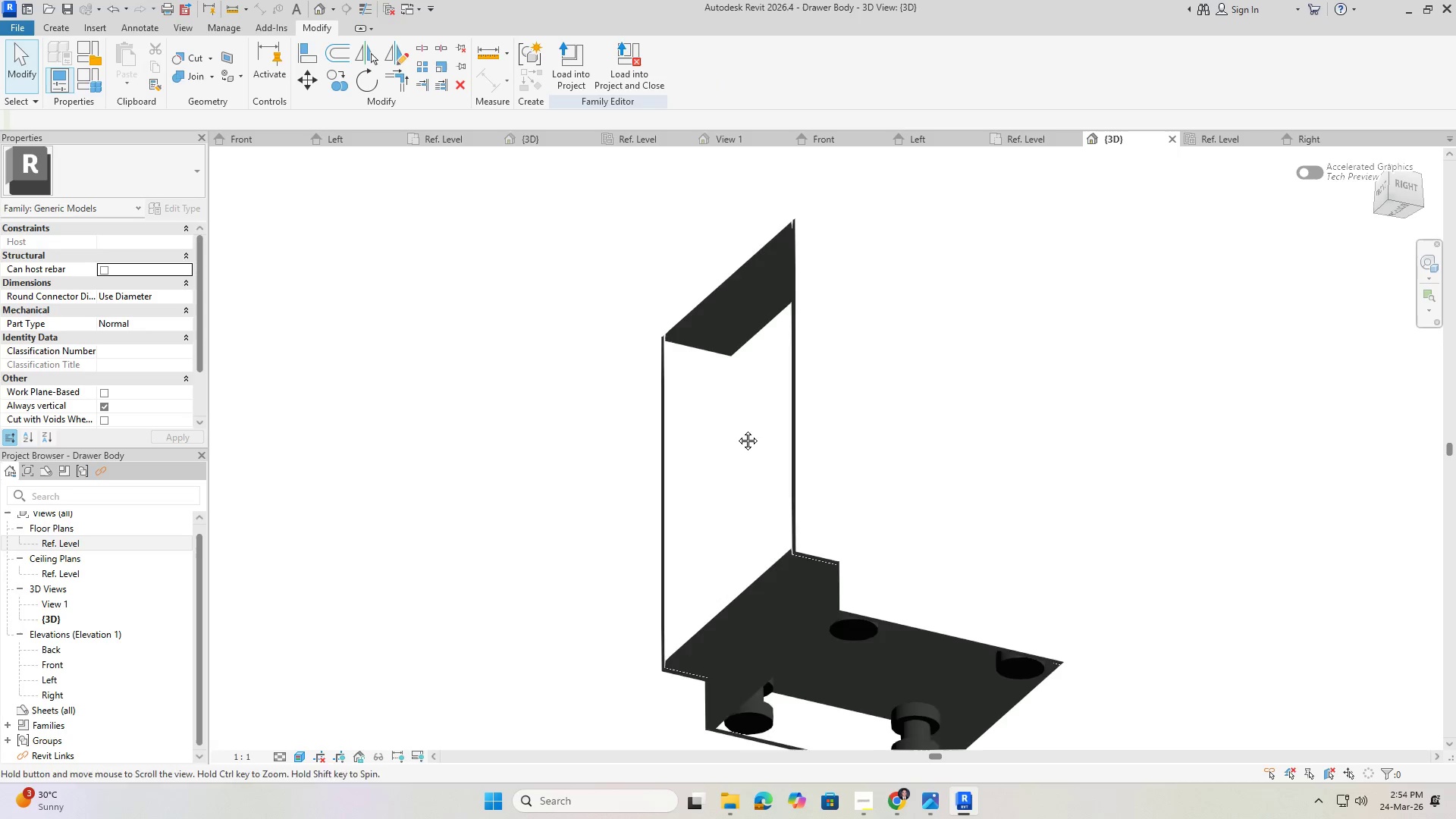 
key(Control+S)
 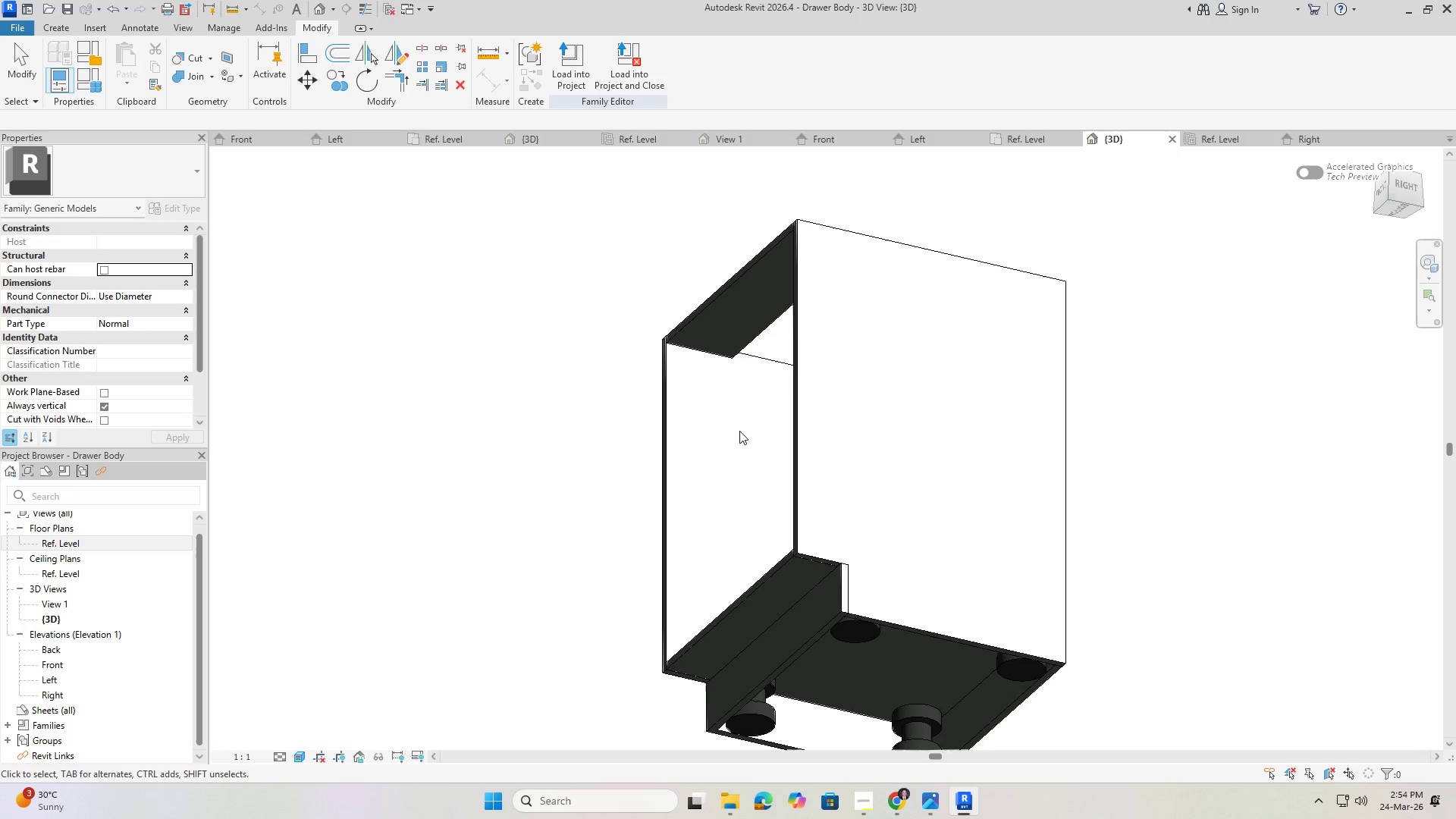 
hold_key(key=ShiftLeft, duration=1.5)
 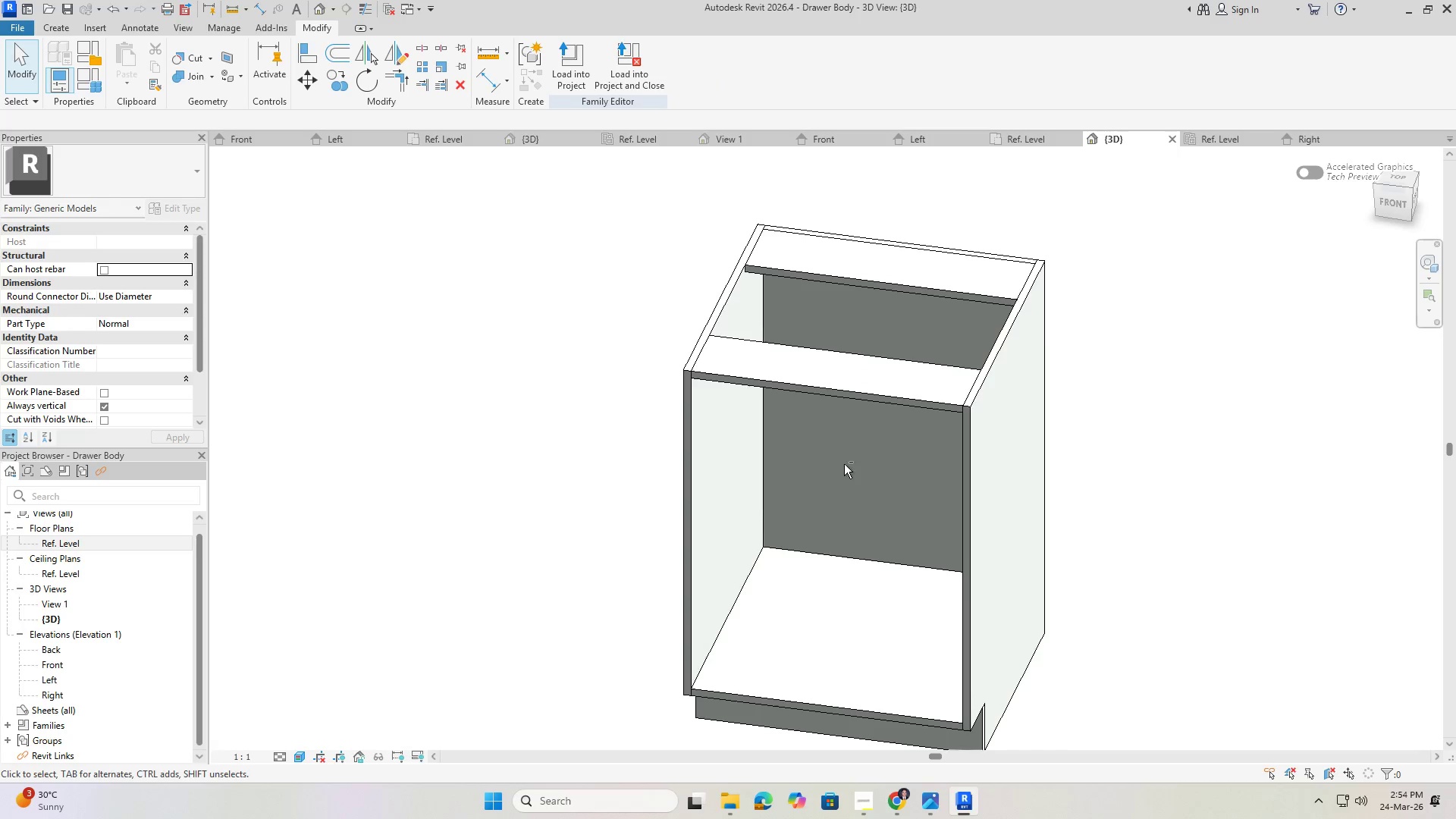 
hold_key(key=ShiftLeft, duration=0.84)
 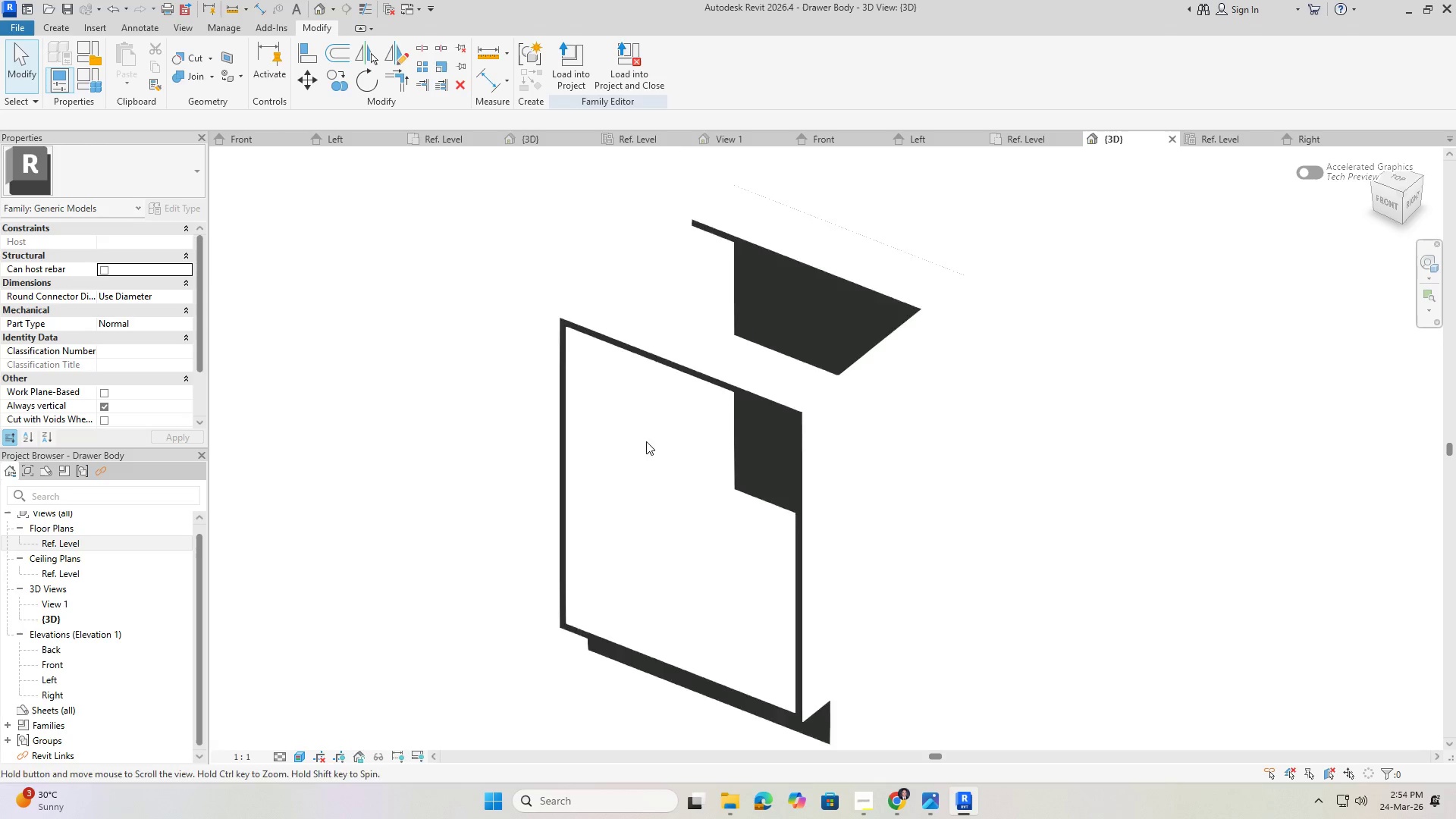 
scroll: coordinate [643, 438], scroll_direction: down, amount: 1.0
 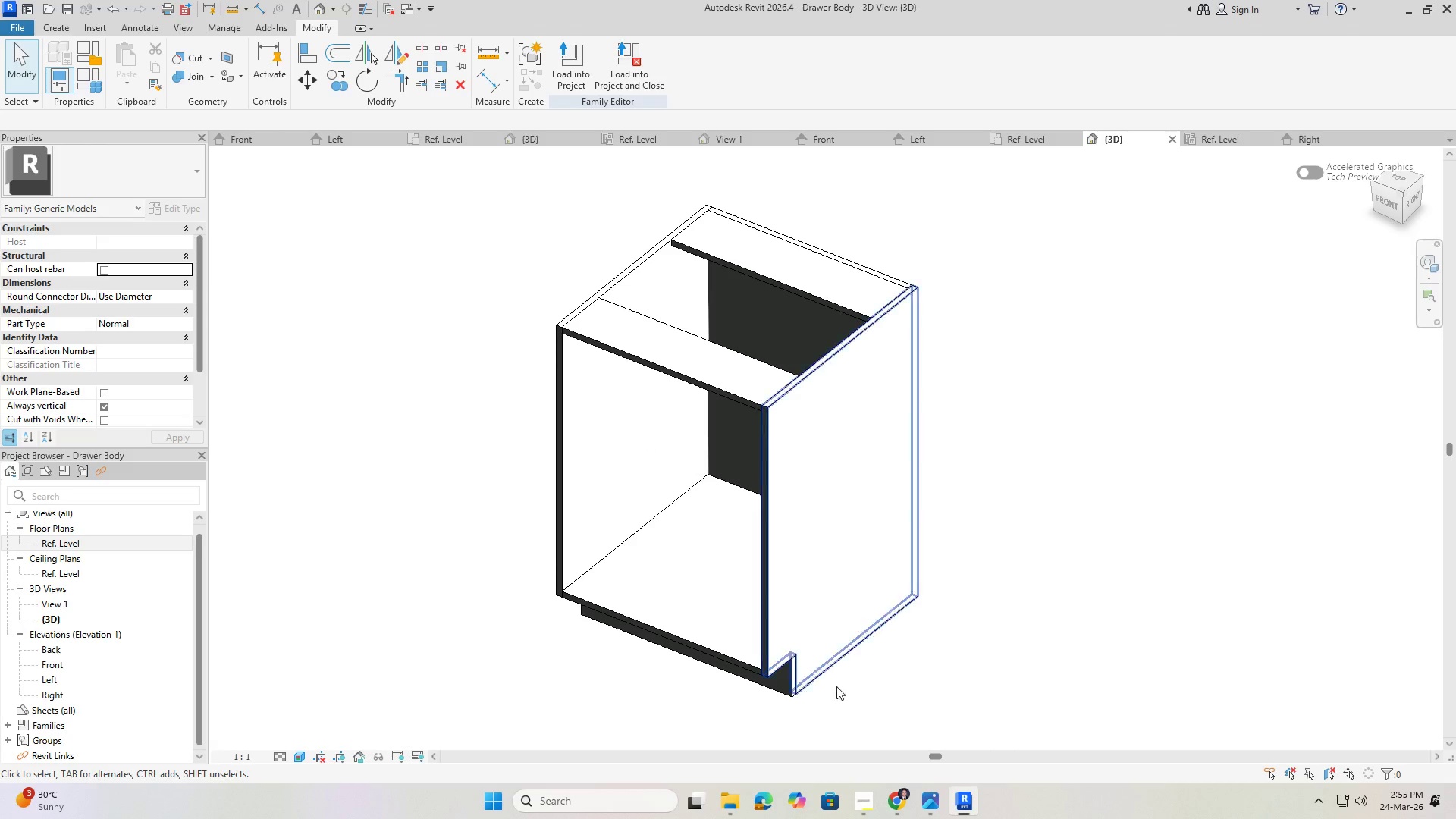 
wait(5.92)
 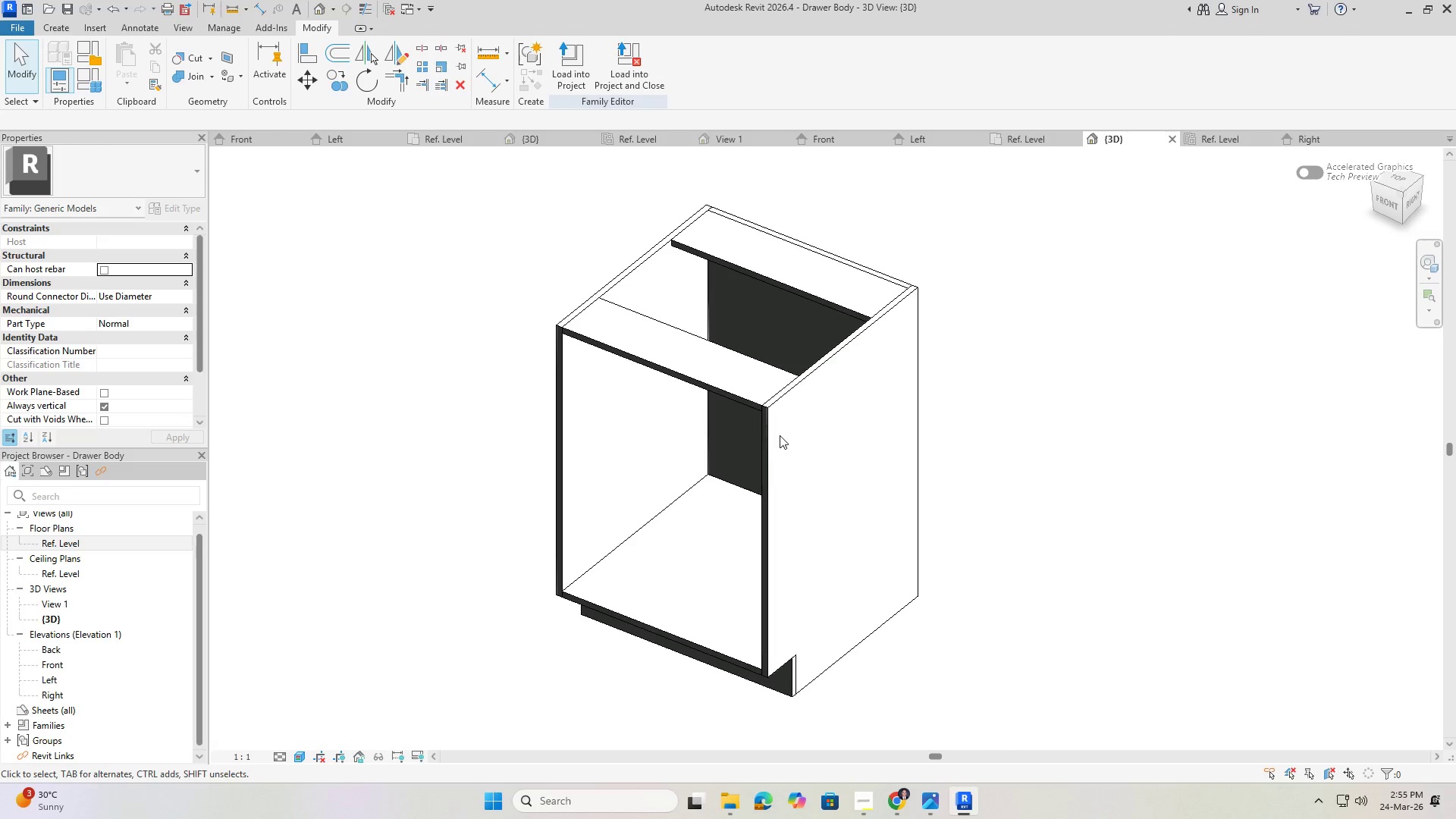 
hold_key(key=ShiftLeft, duration=1.5)
 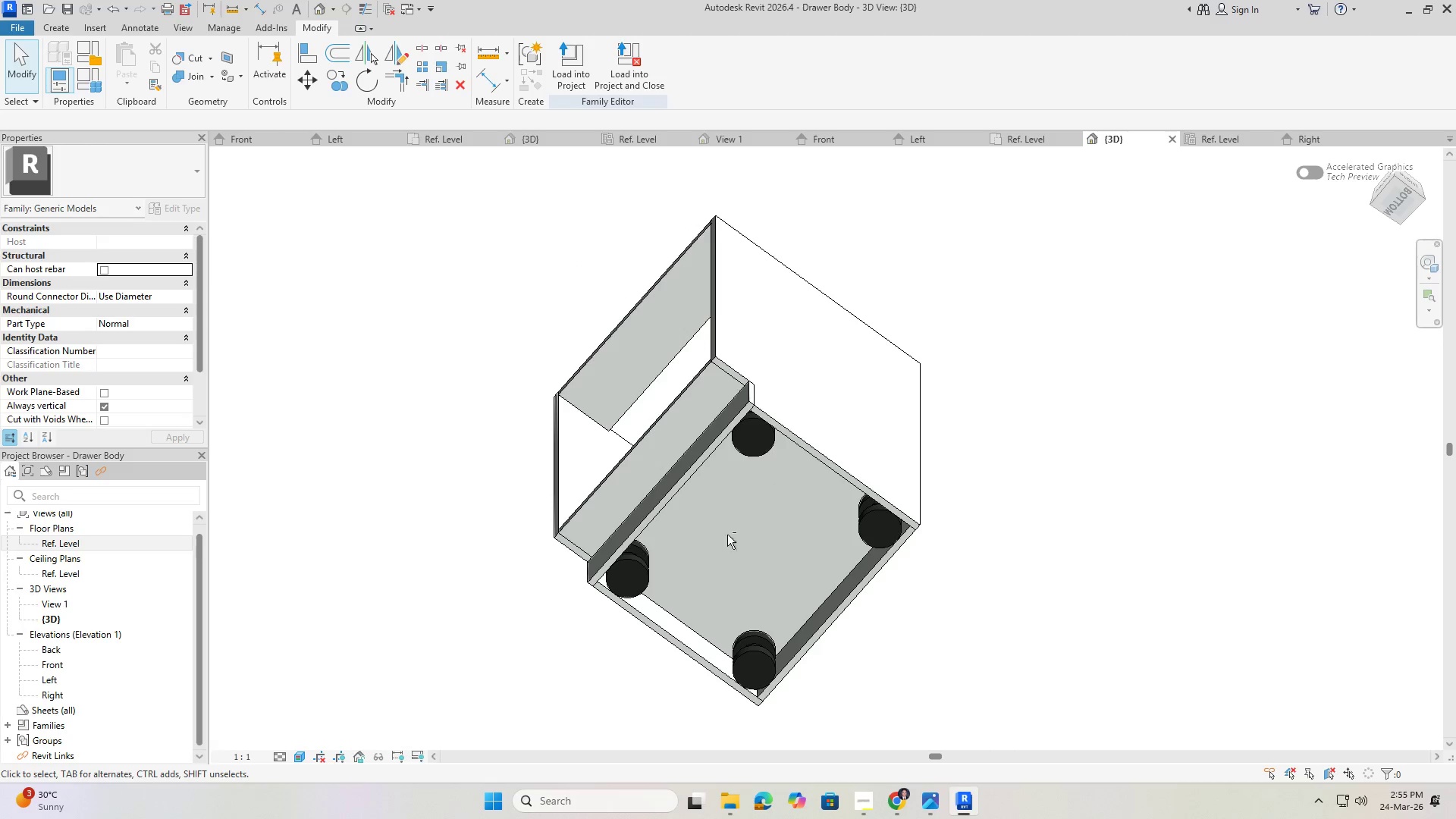 
hold_key(key=ShiftLeft, duration=1.51)
 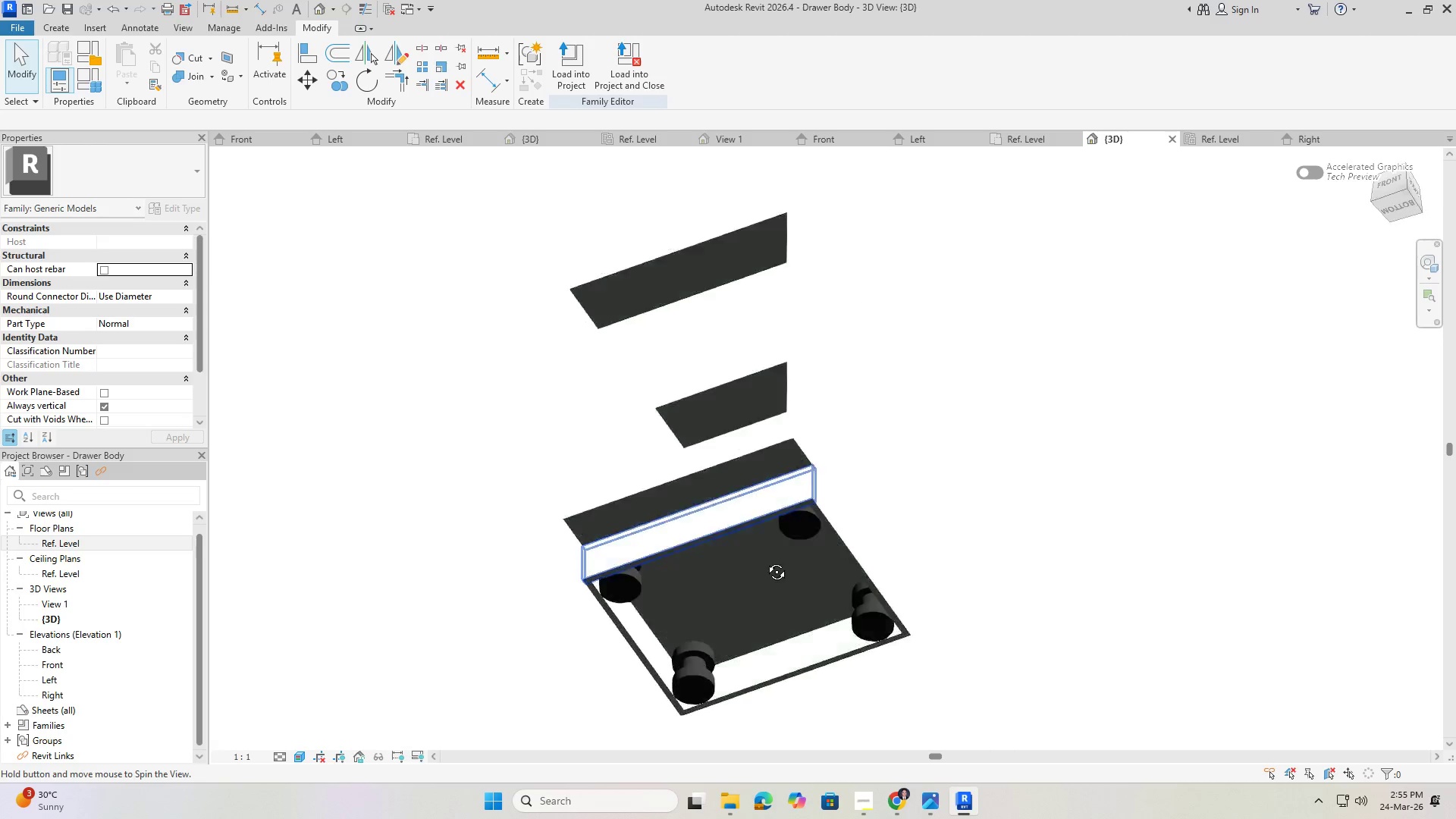 
hold_key(key=ShiftLeft, duration=1.5)
 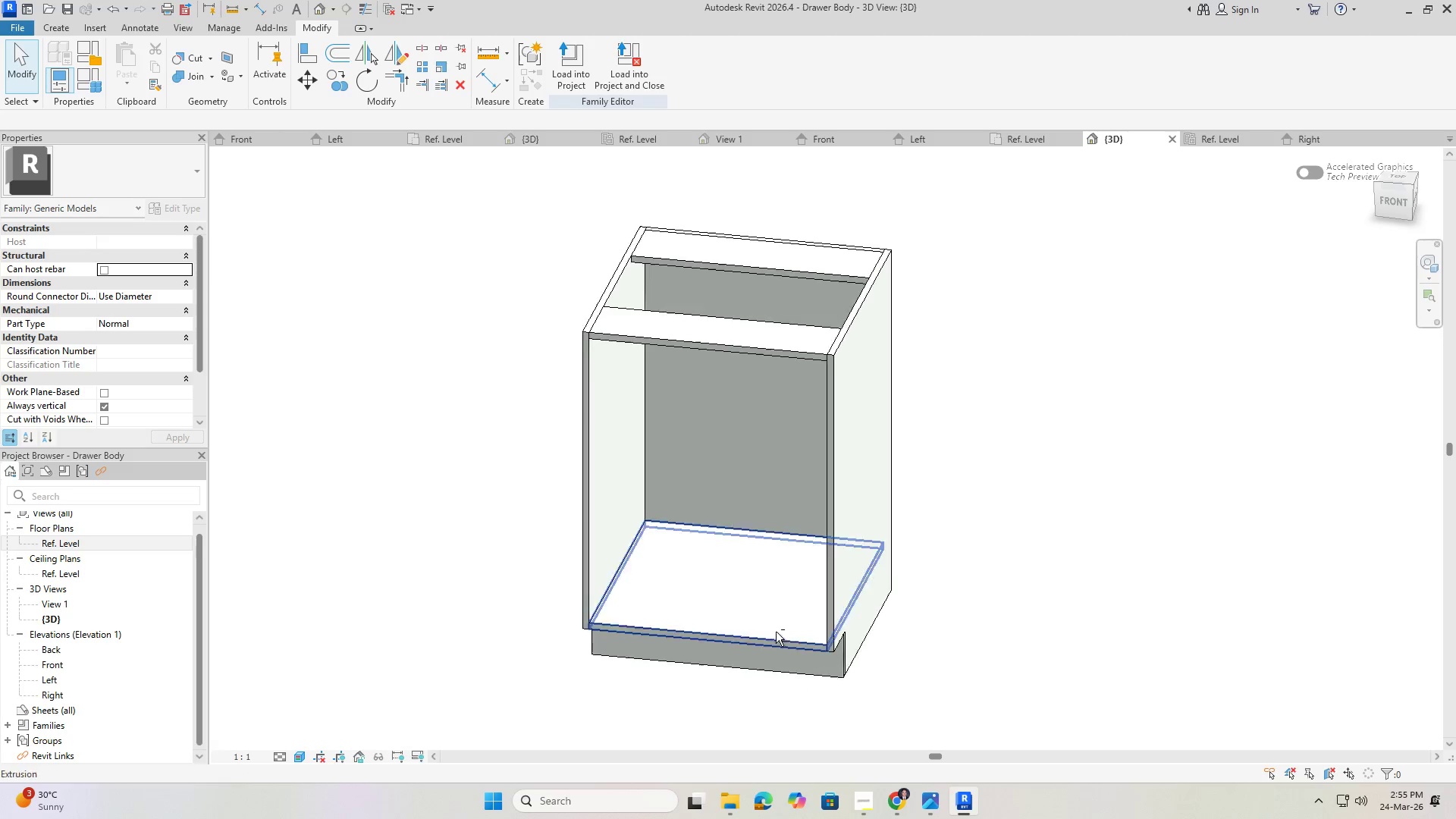 
scroll: coordinate [733, 557], scroll_direction: up, amount: 4.0
 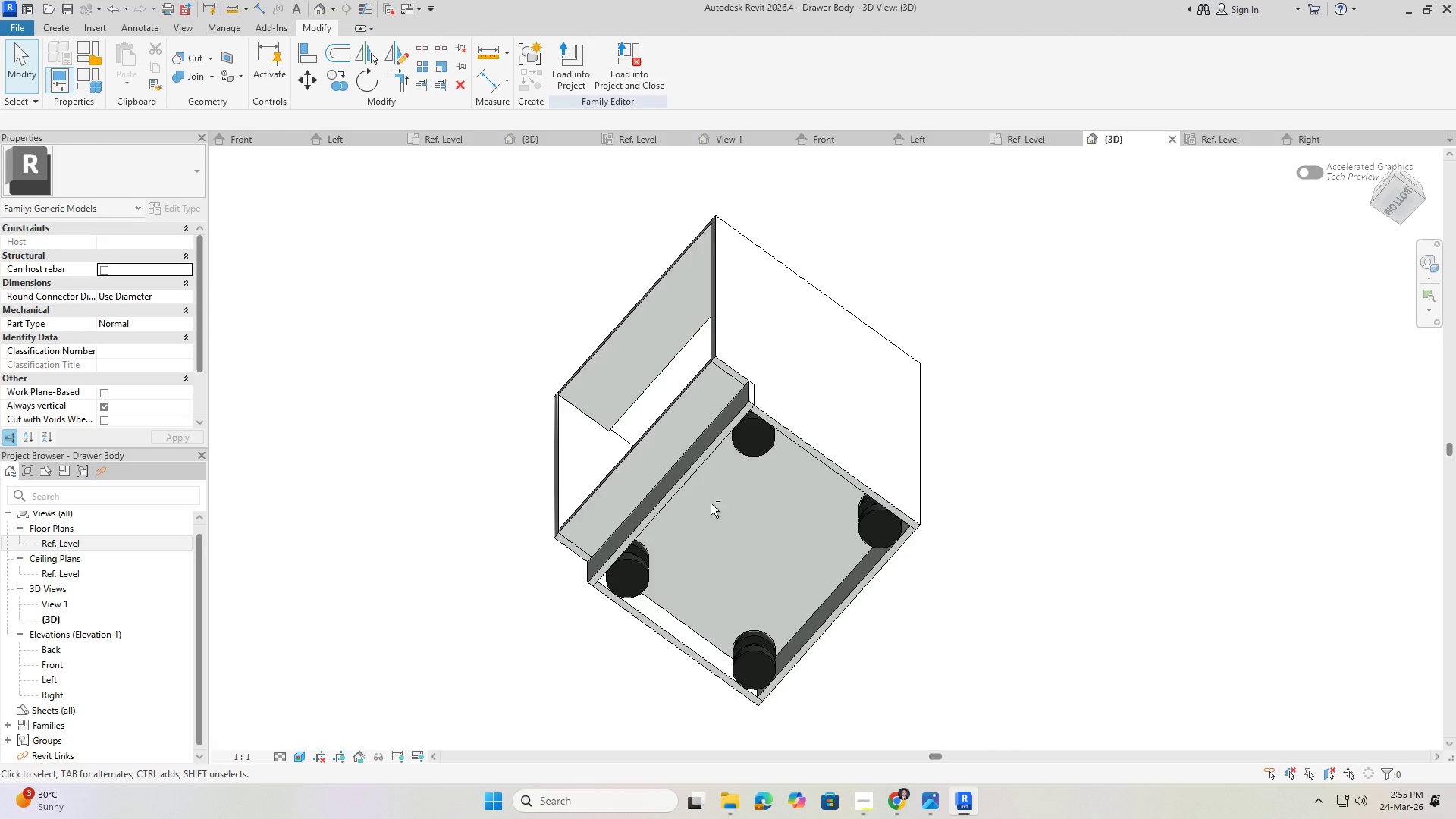 
hold_key(key=ShiftLeft, duration=1.16)
 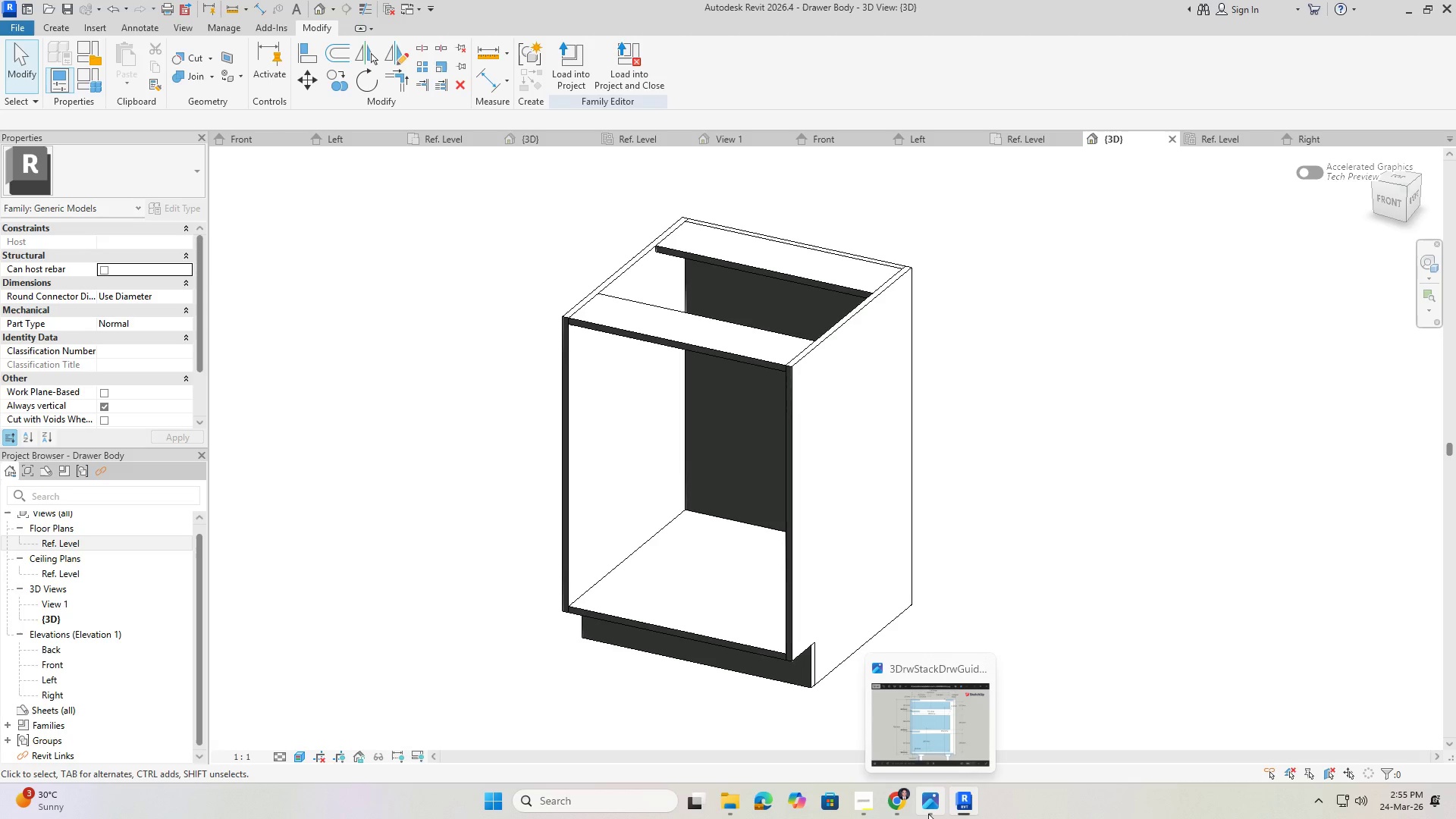 
left_click([928, 811])
 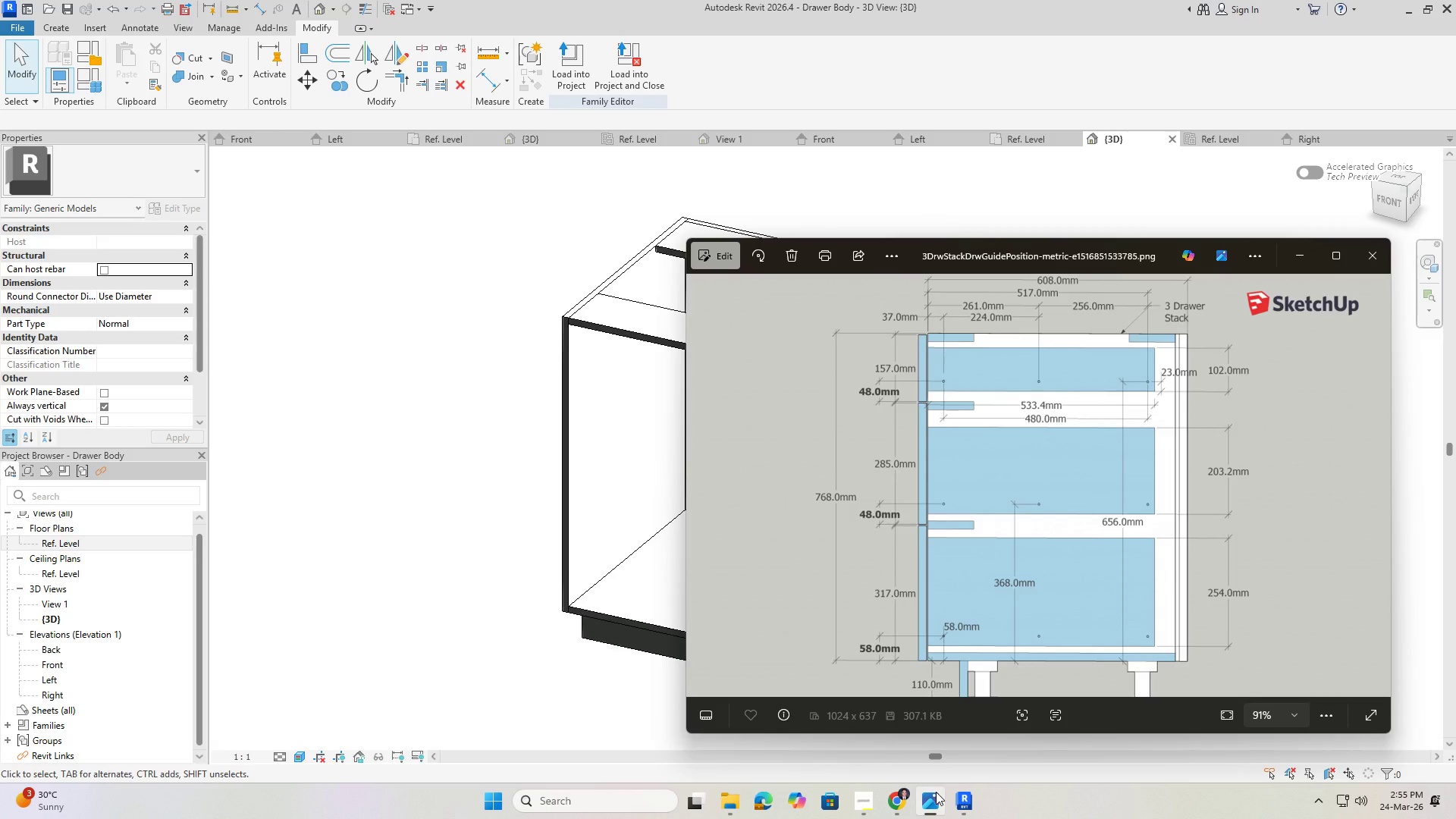 
wait(27.28)
 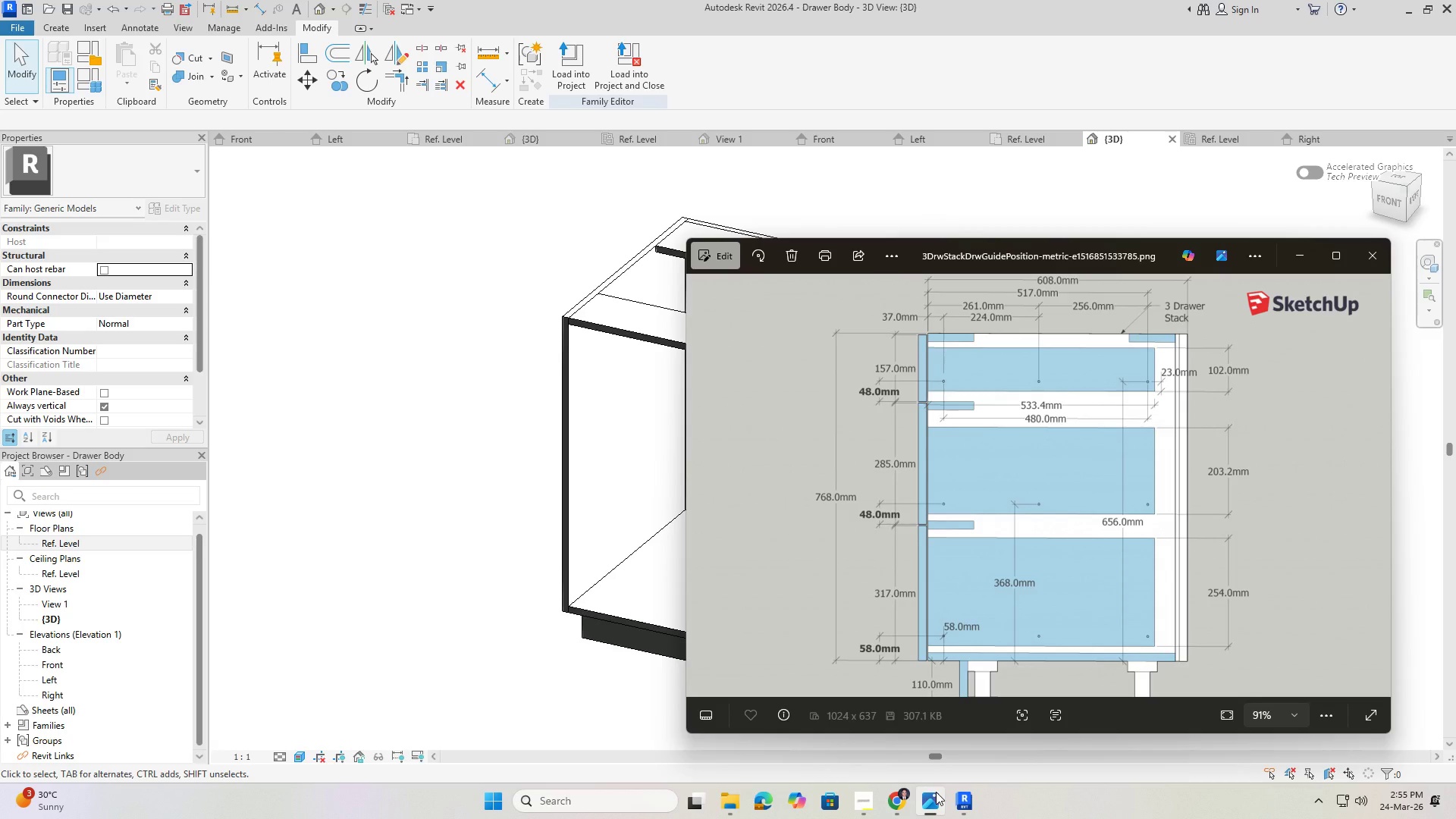 
left_click([870, 808])